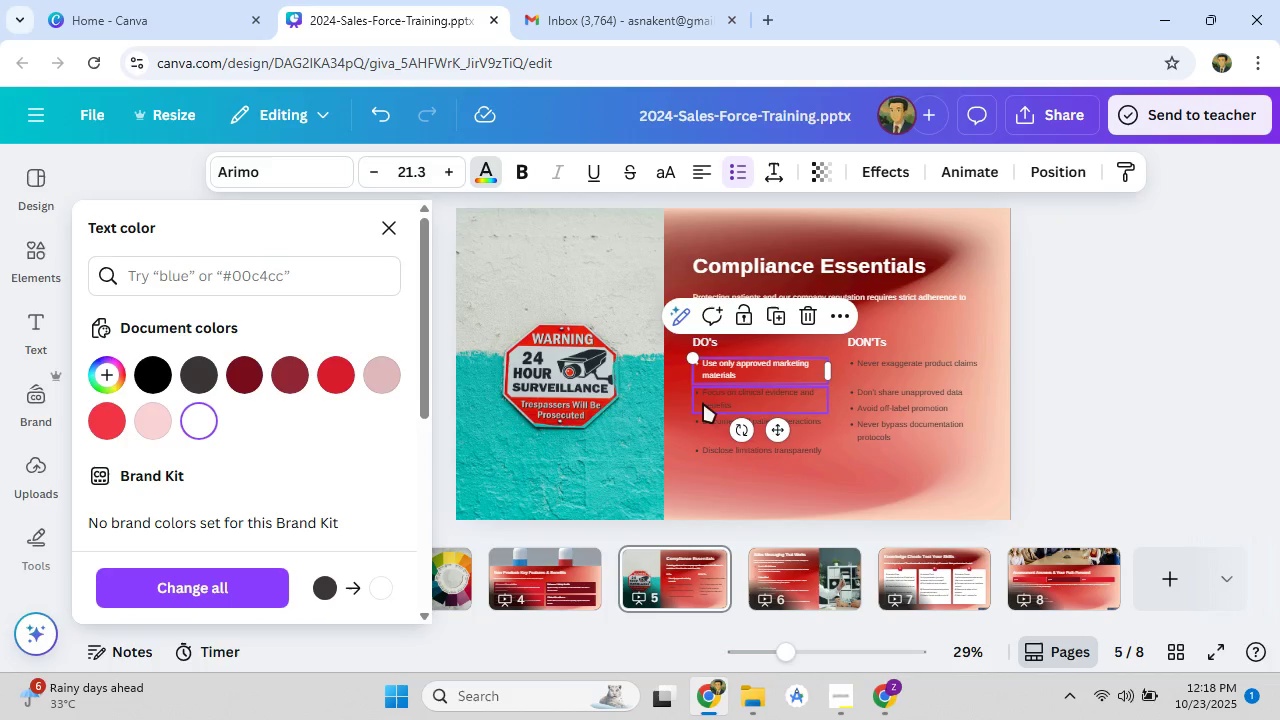 
left_click([707, 401])
 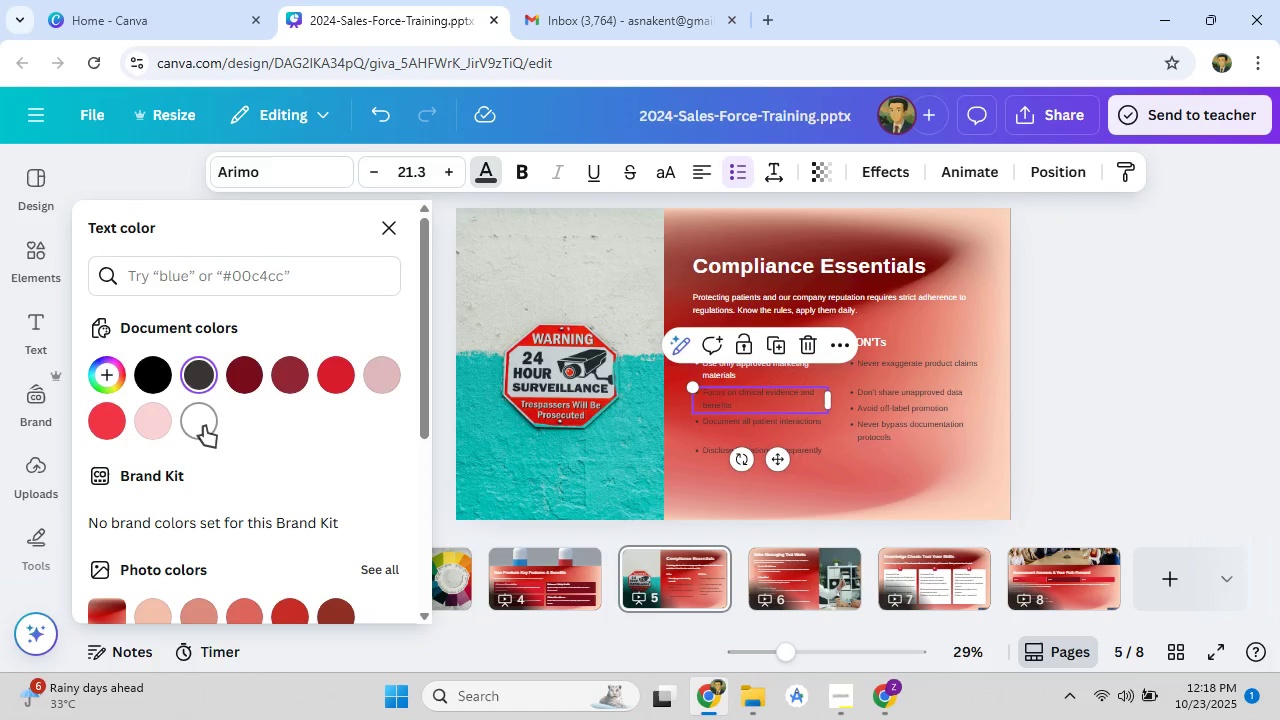 
left_click([204, 426])
 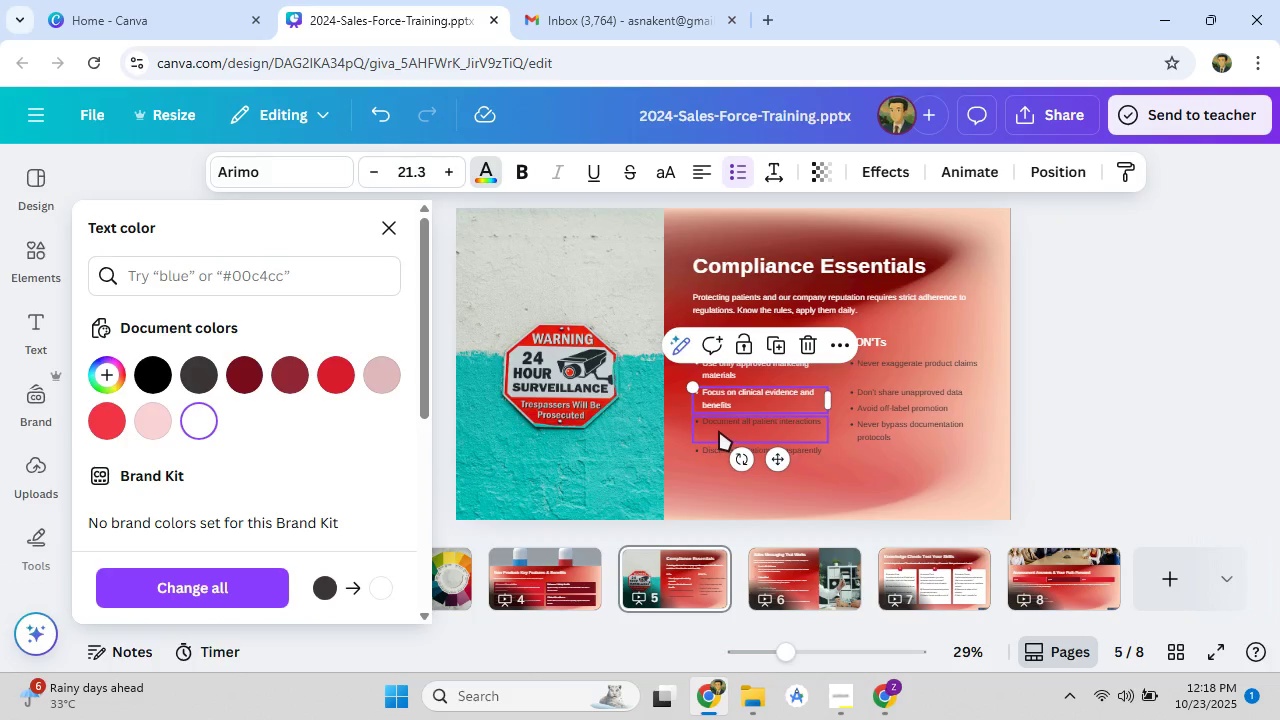 
left_click([719, 431])
 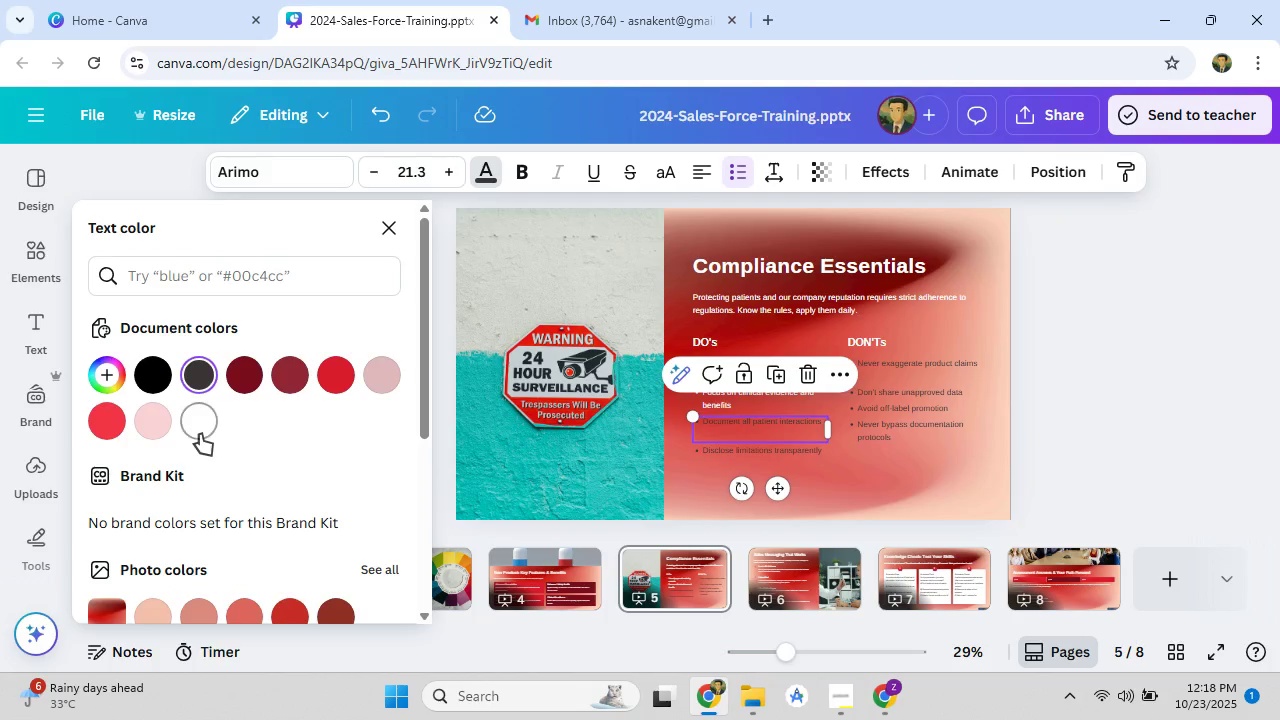 
left_click([200, 434])
 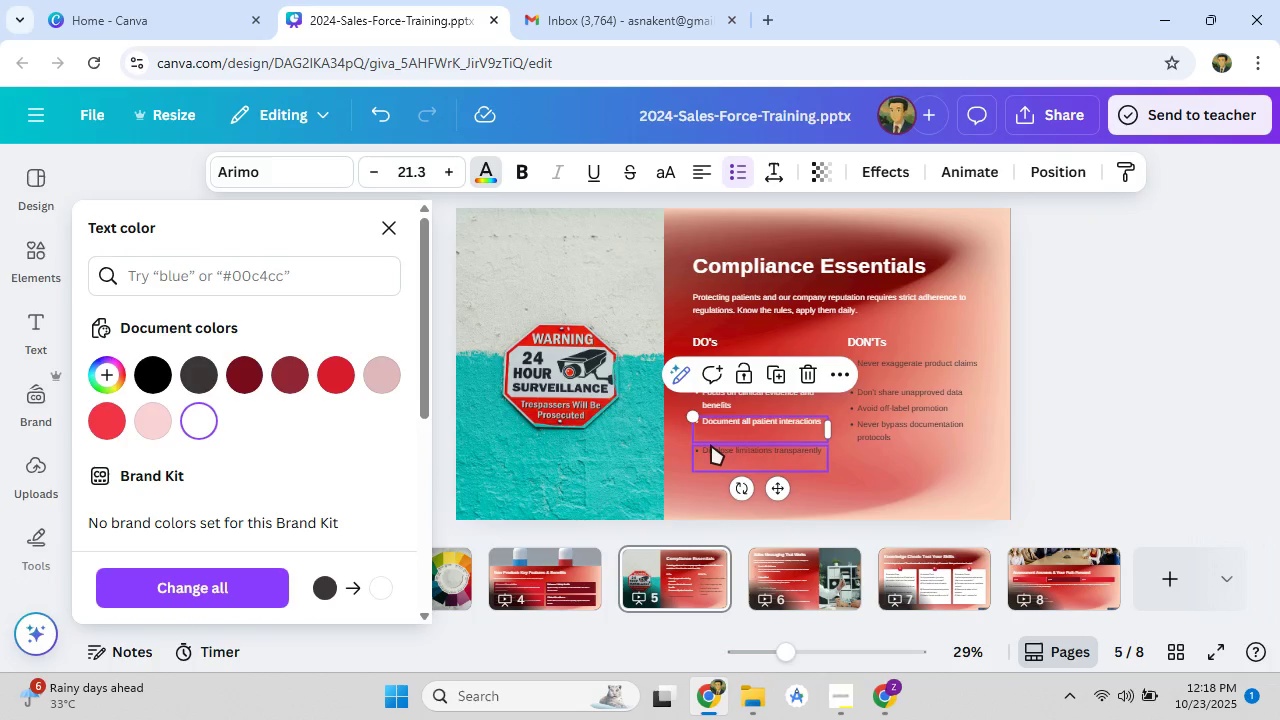 
left_click([711, 445])
 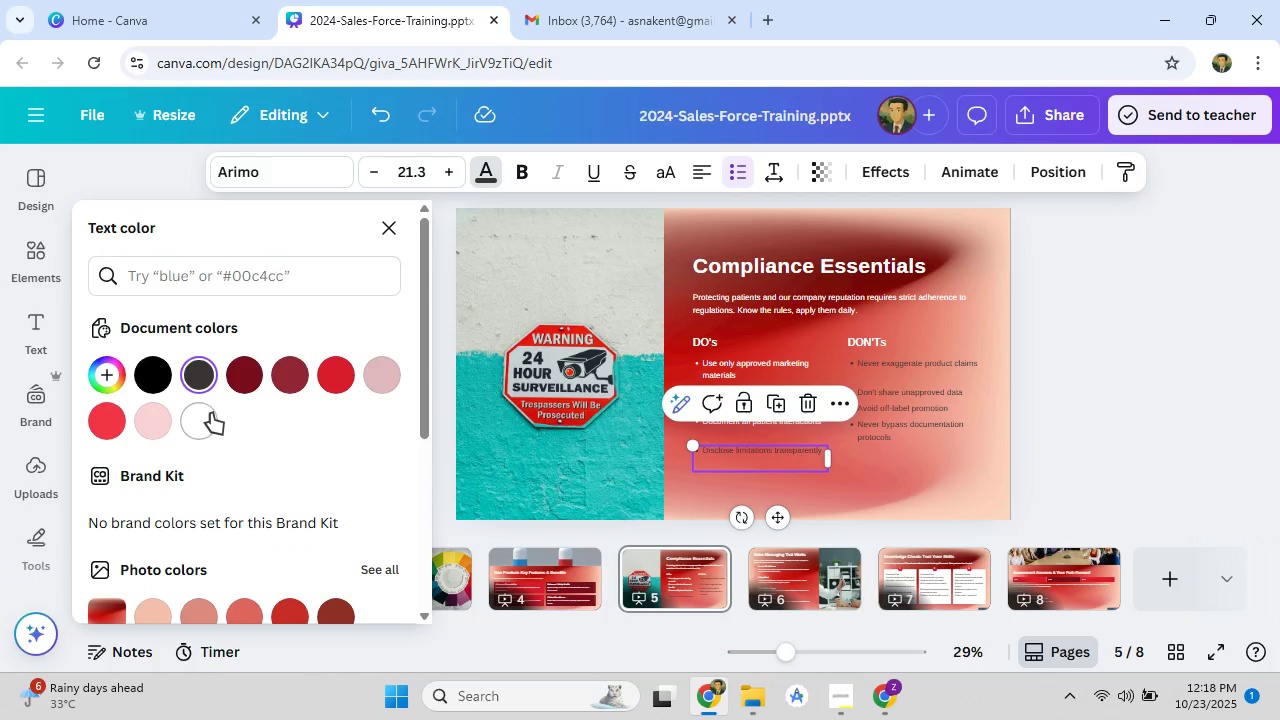 
left_click([211, 413])
 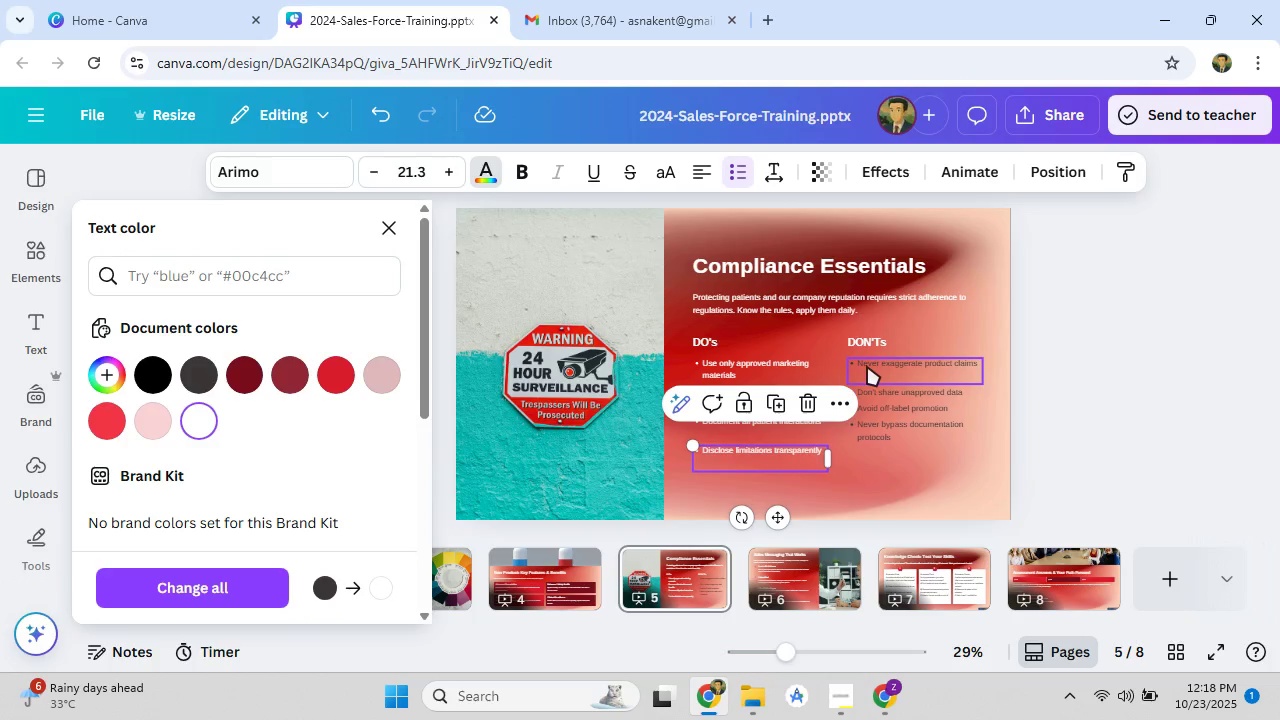 
left_click([867, 366])
 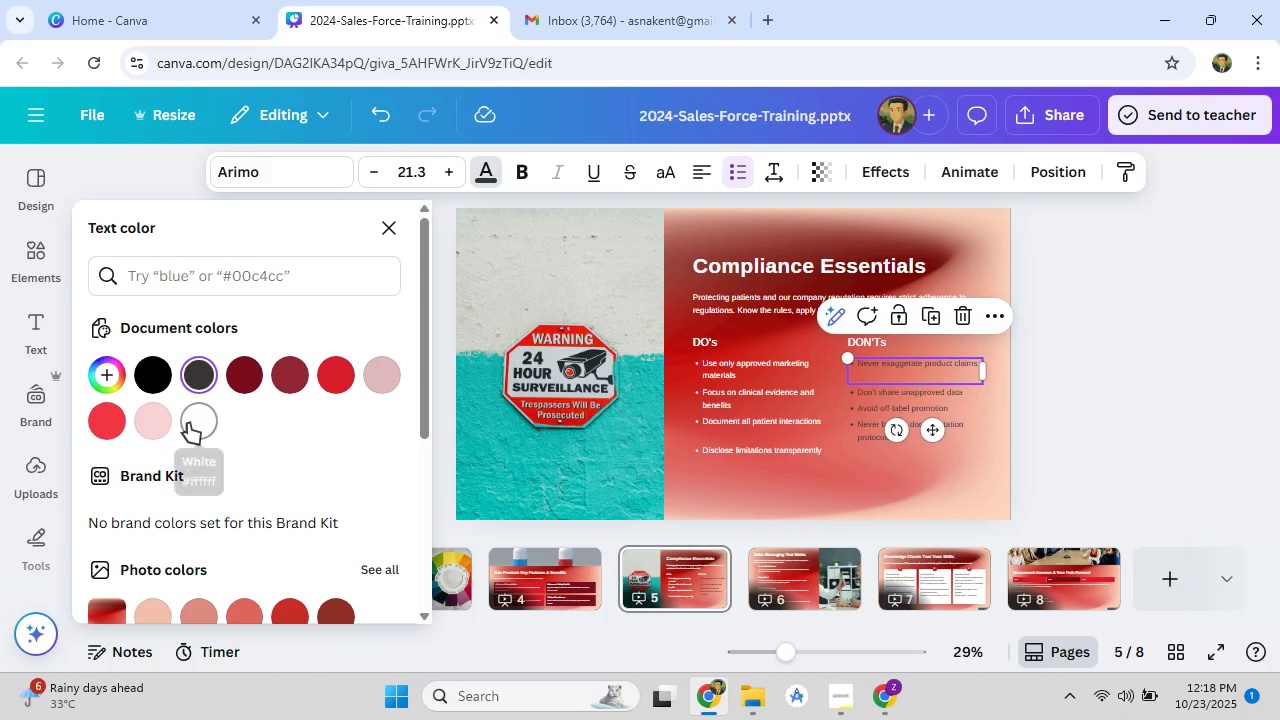 
left_click([188, 423])
 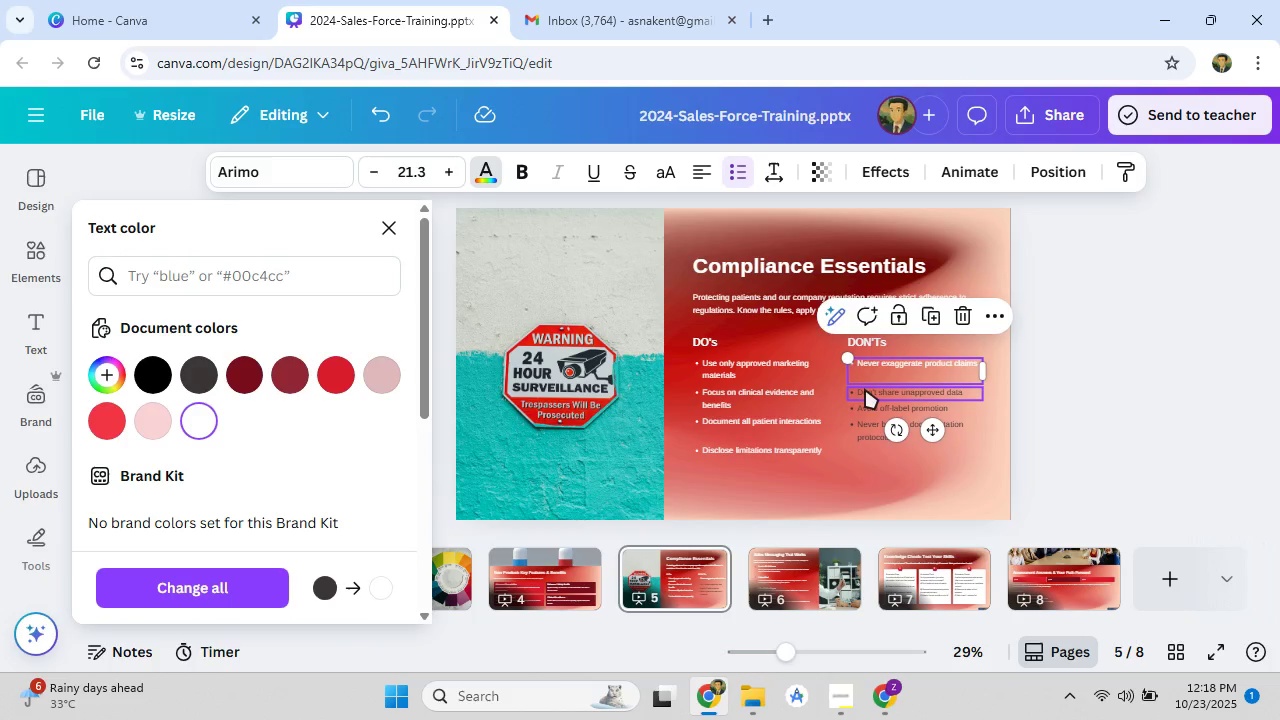 
left_click([865, 389])
 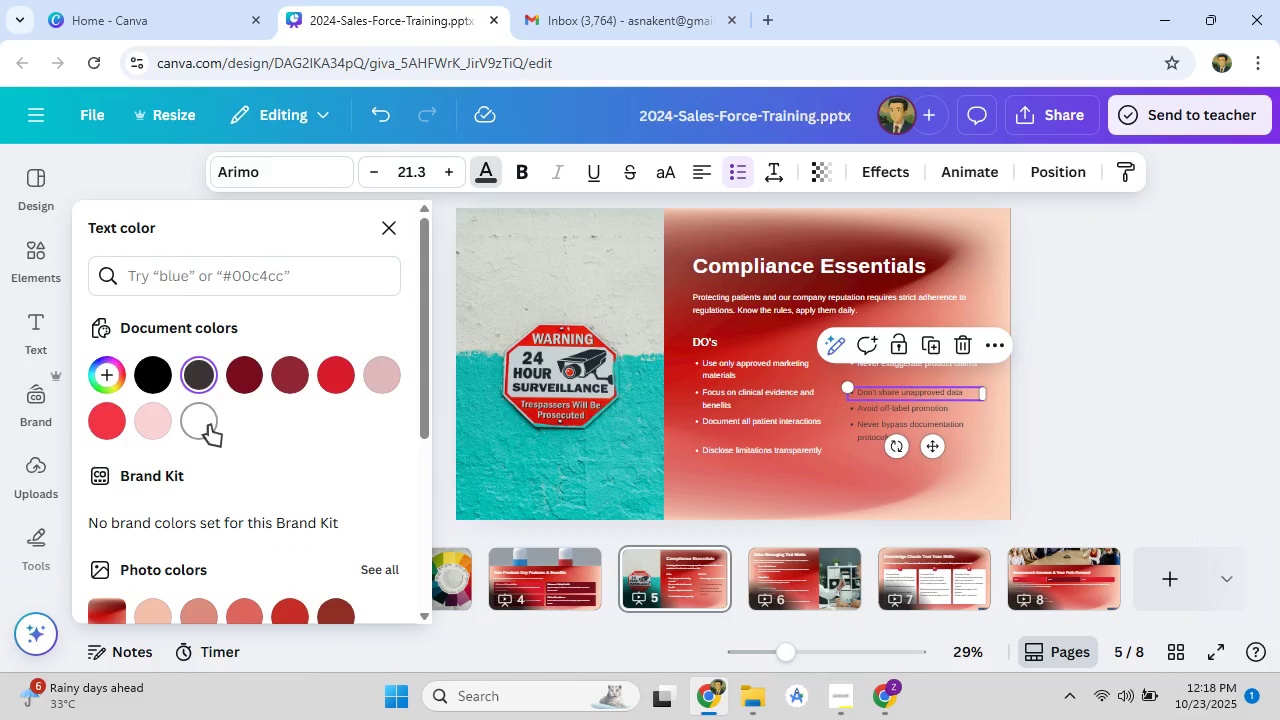 
left_click([209, 425])
 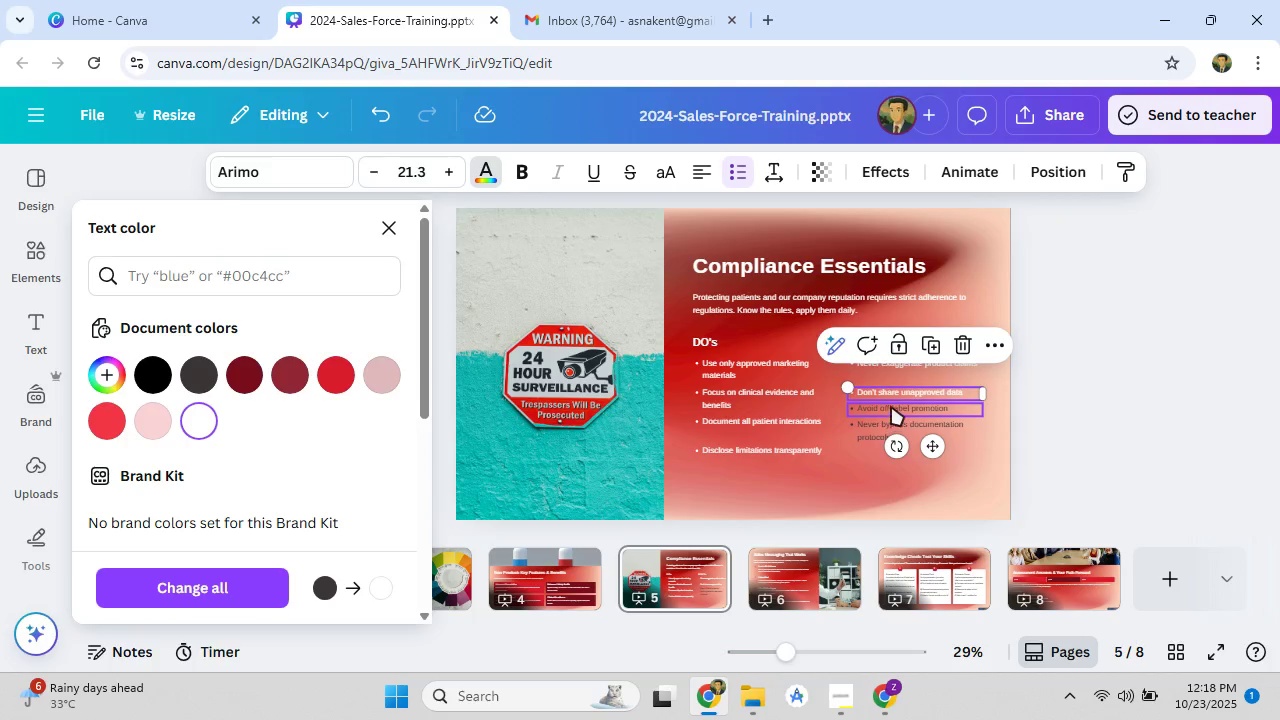 
left_click([891, 406])
 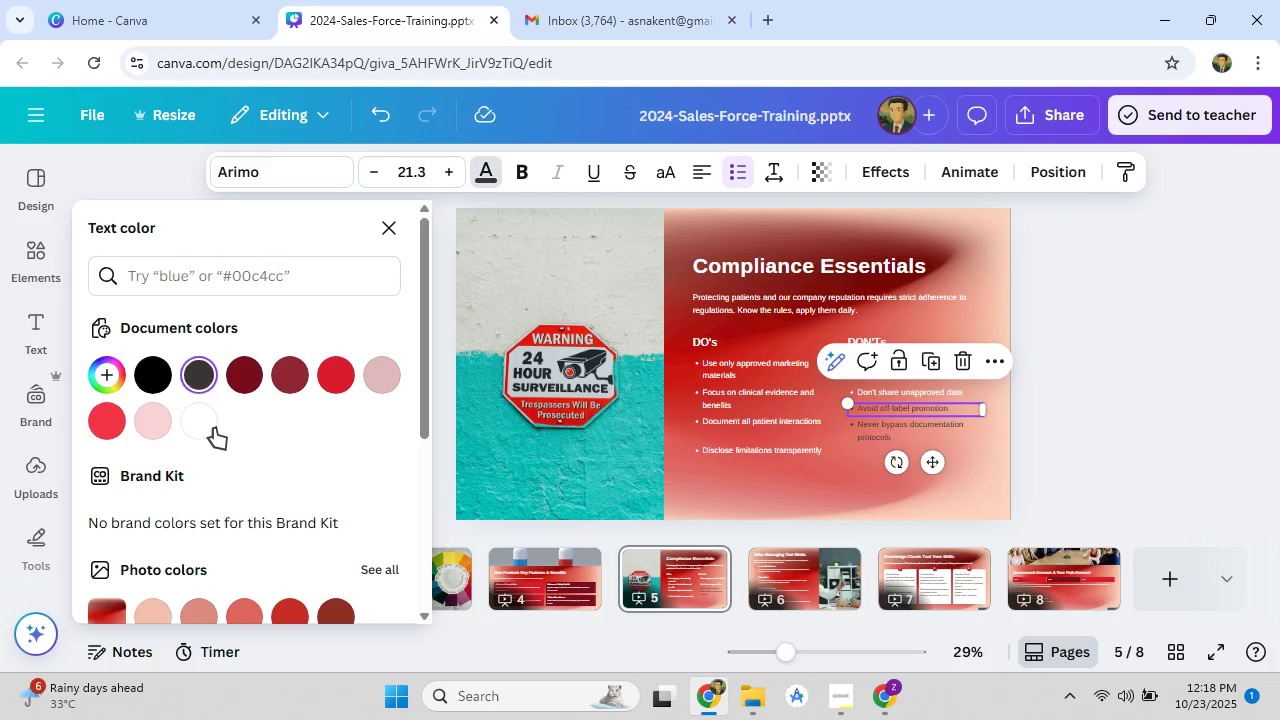 
left_click([214, 428])
 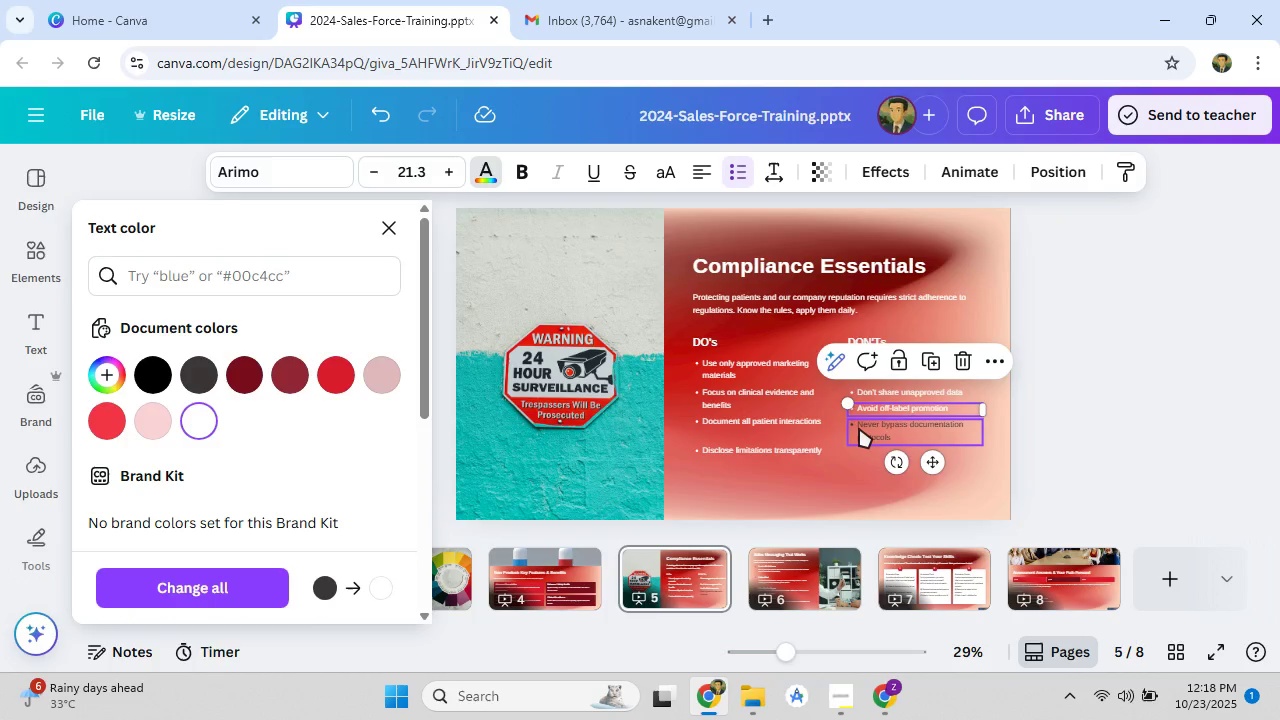 
left_click([859, 428])
 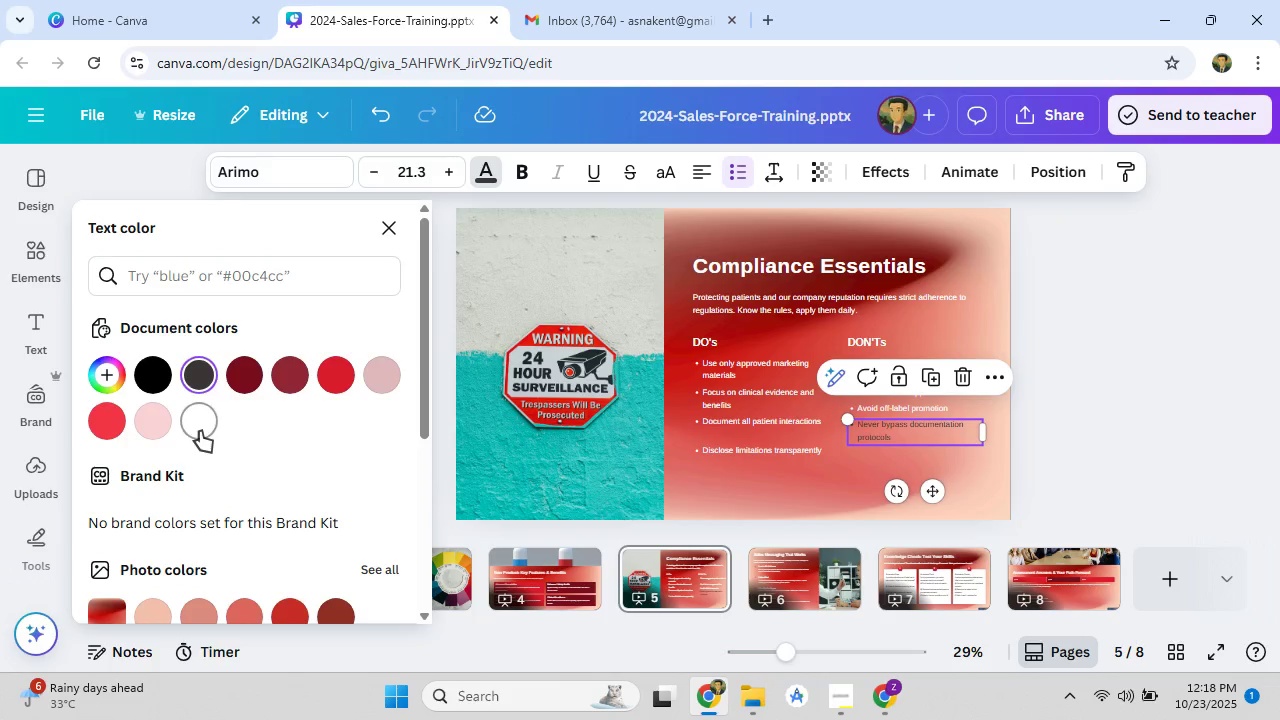 
left_click([200, 431])
 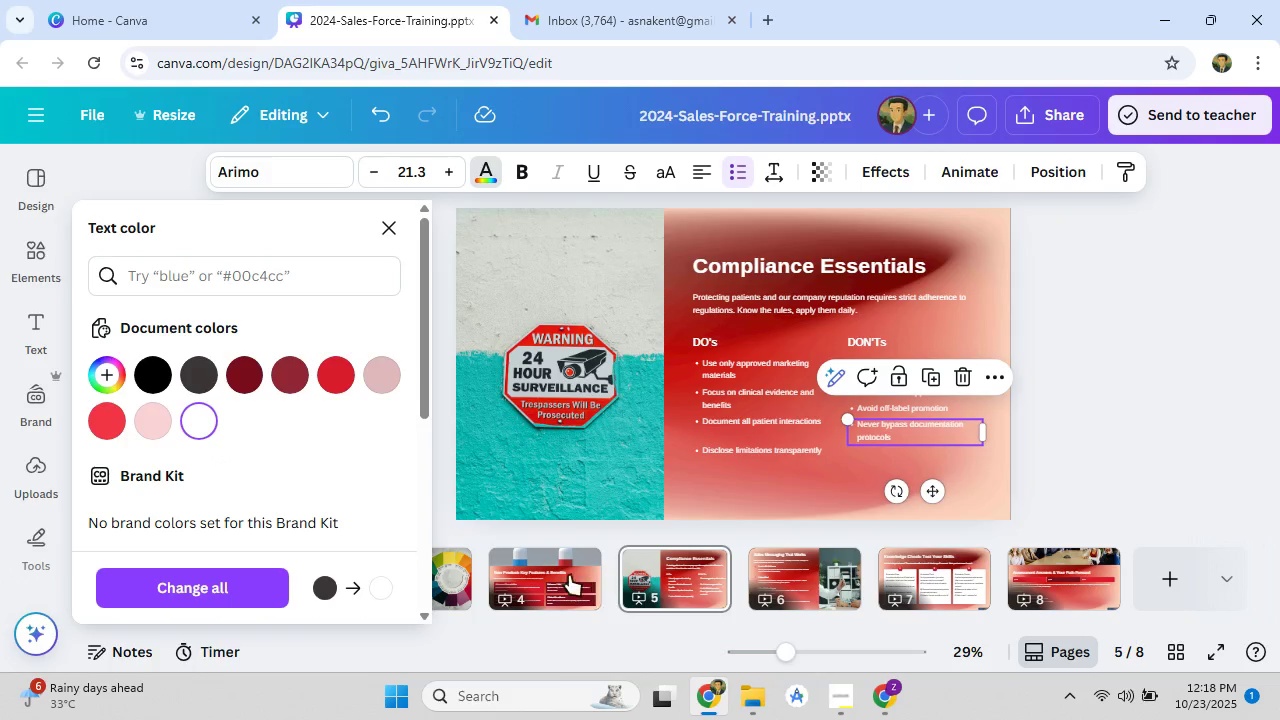 
mouse_move([544, 573])
 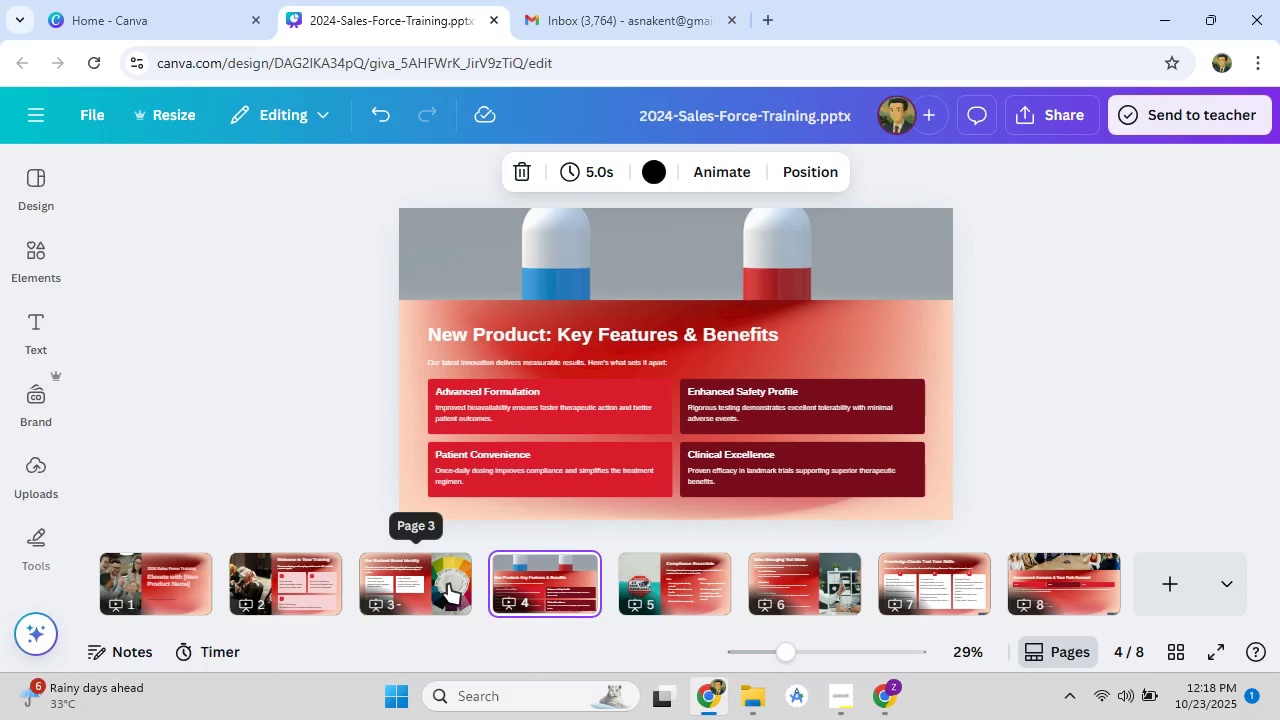 
left_click([448, 584])
 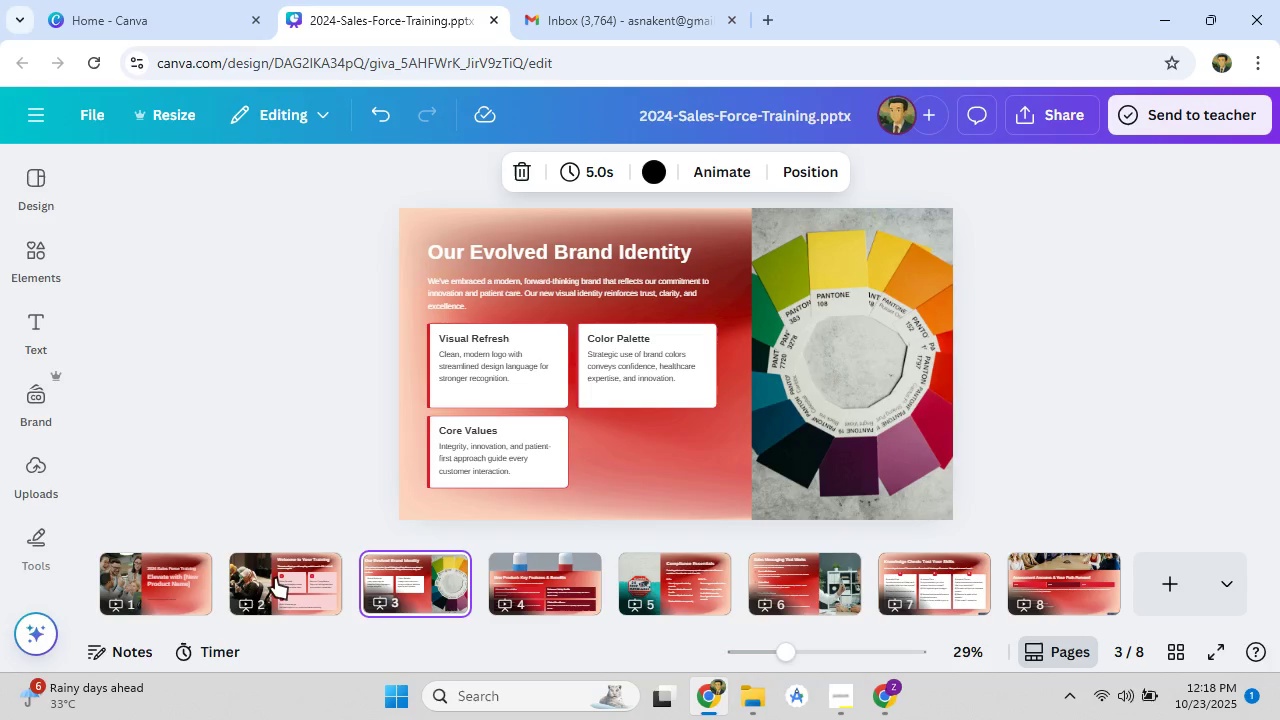 
left_click([275, 578])
 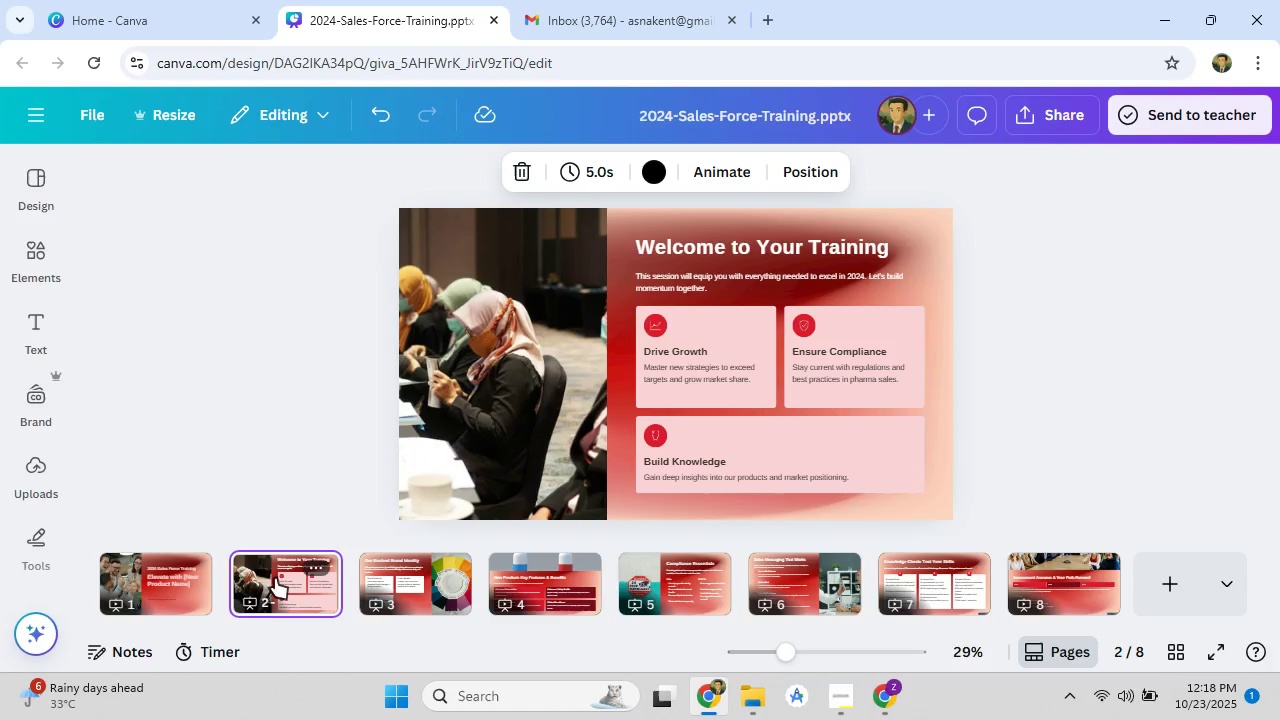 
left_click([188, 576])
 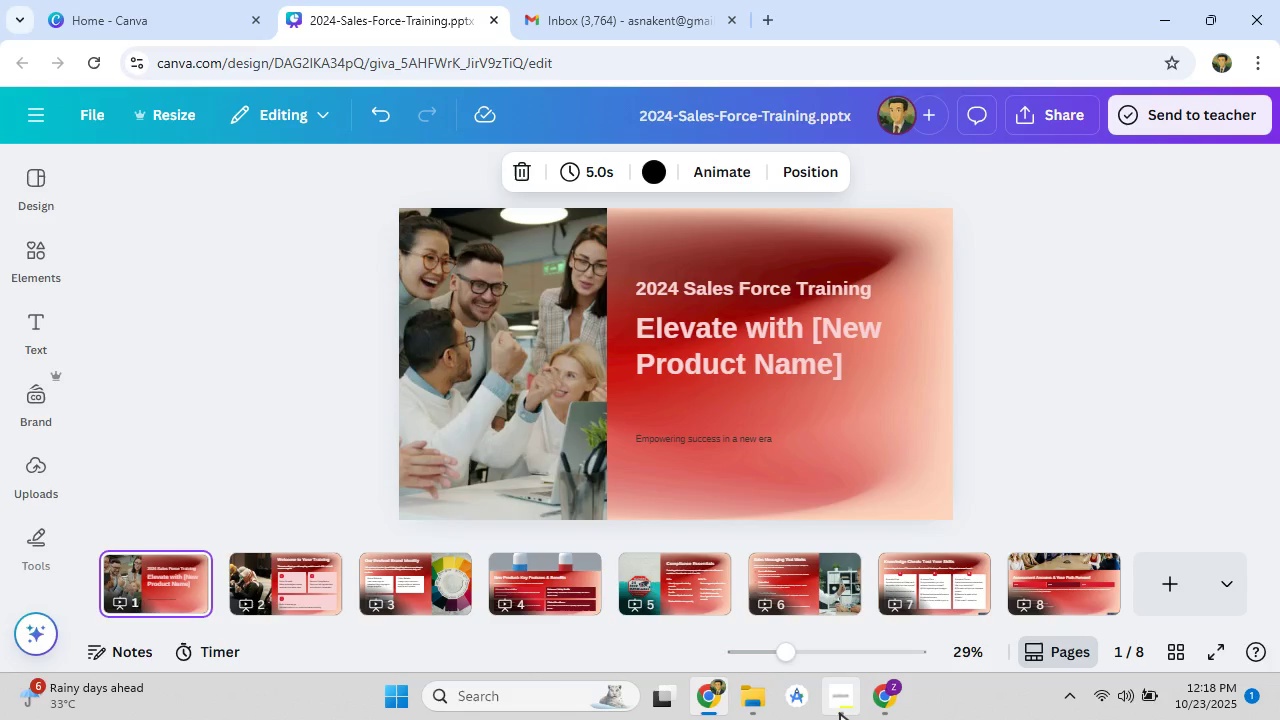 
left_click([841, 714])
 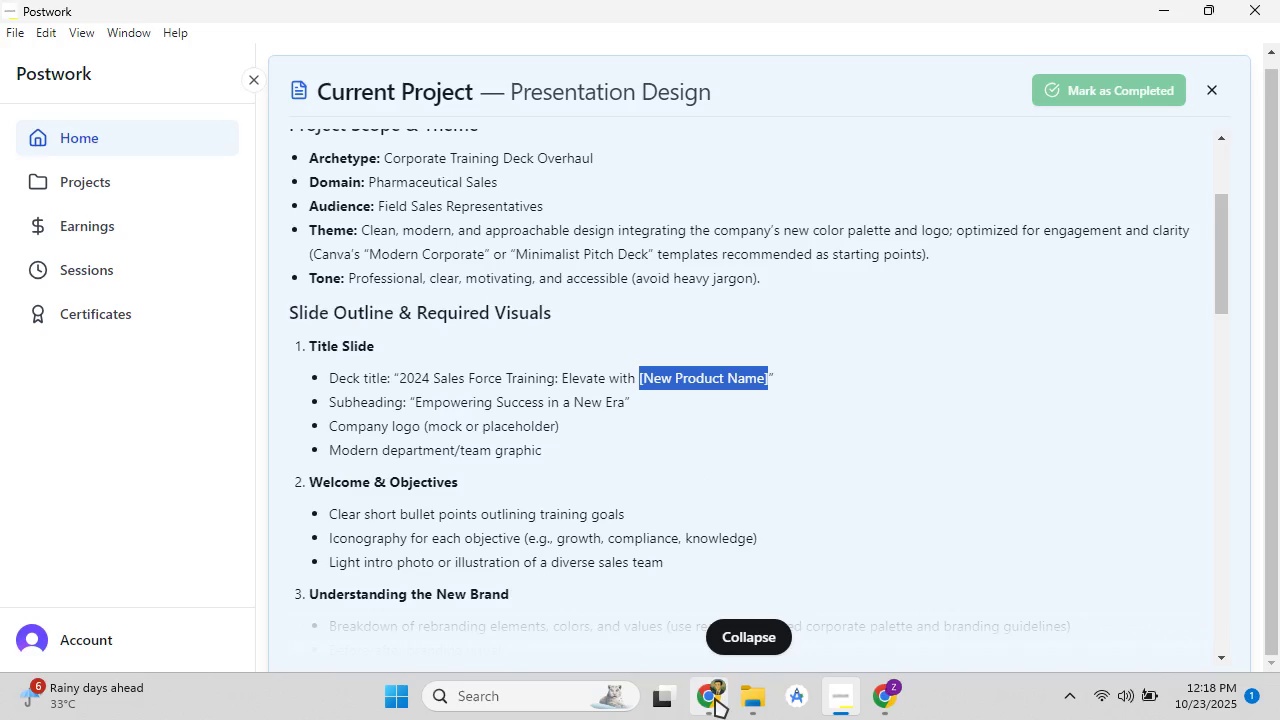 
wait(7.6)
 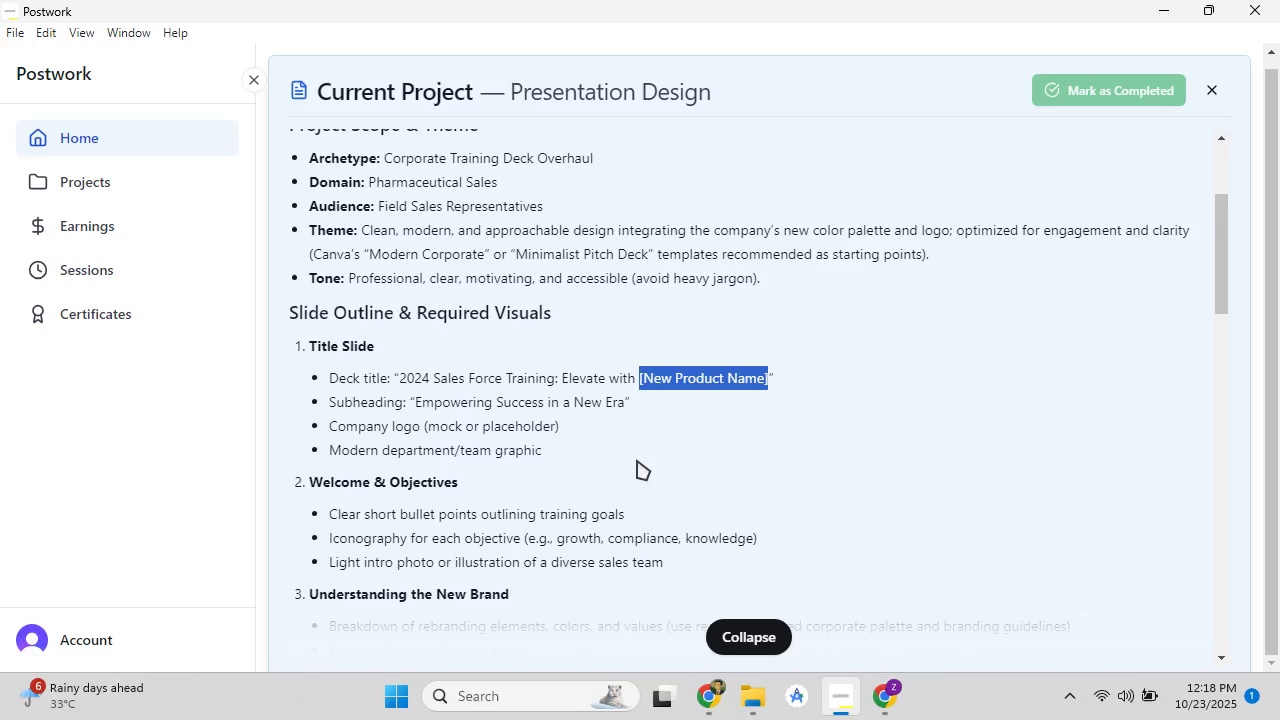 
left_click([26, 267])
 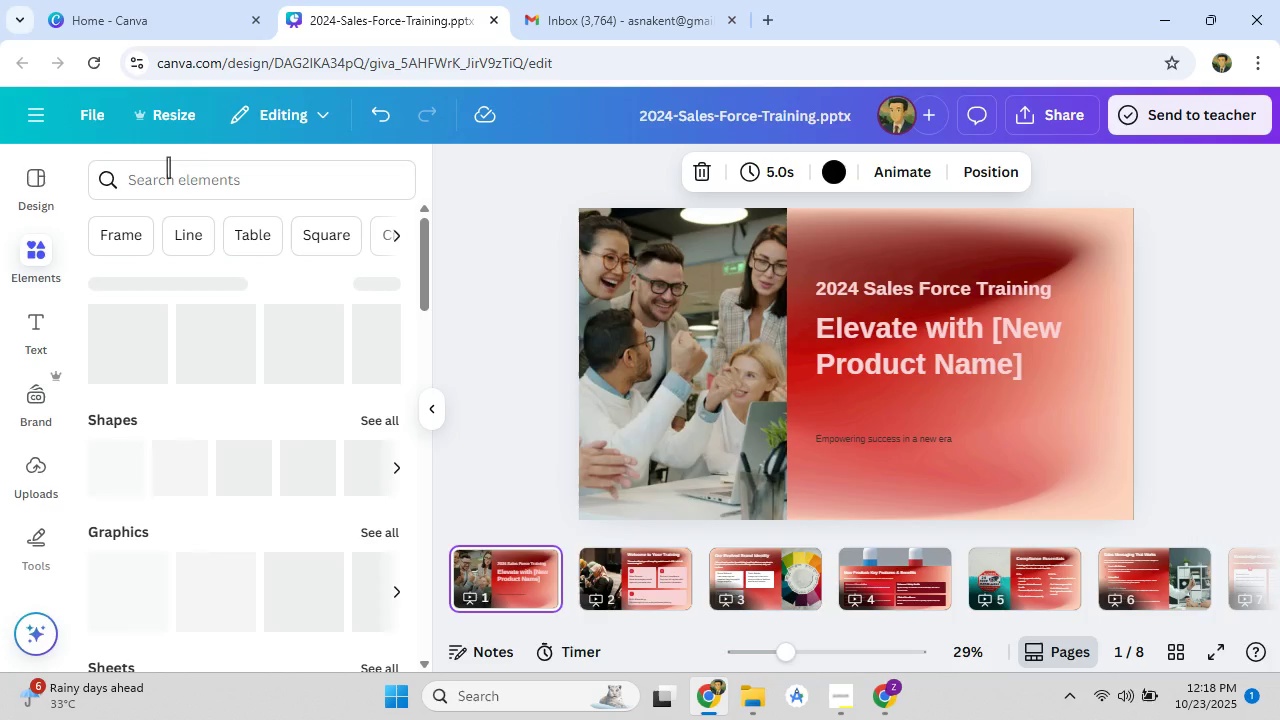 
double_click([168, 170])
 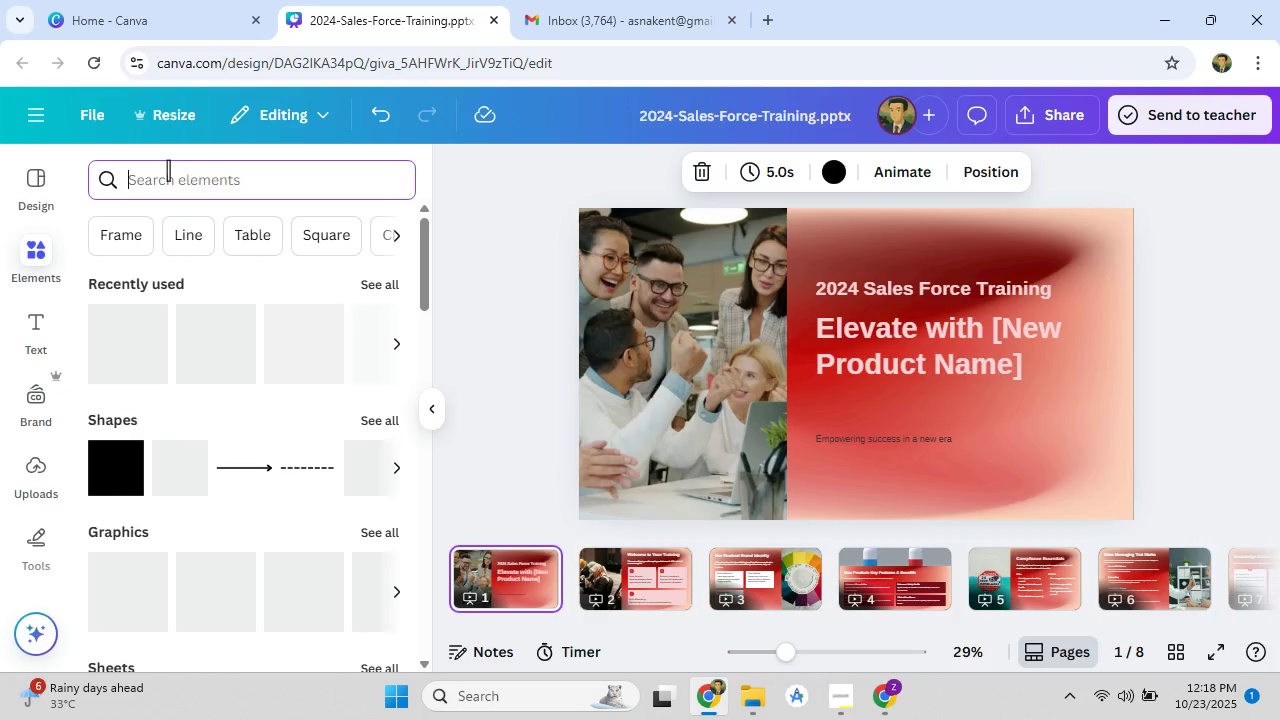 
type(co)
key(Backspace)
key(Backspace)
type(pharma )
 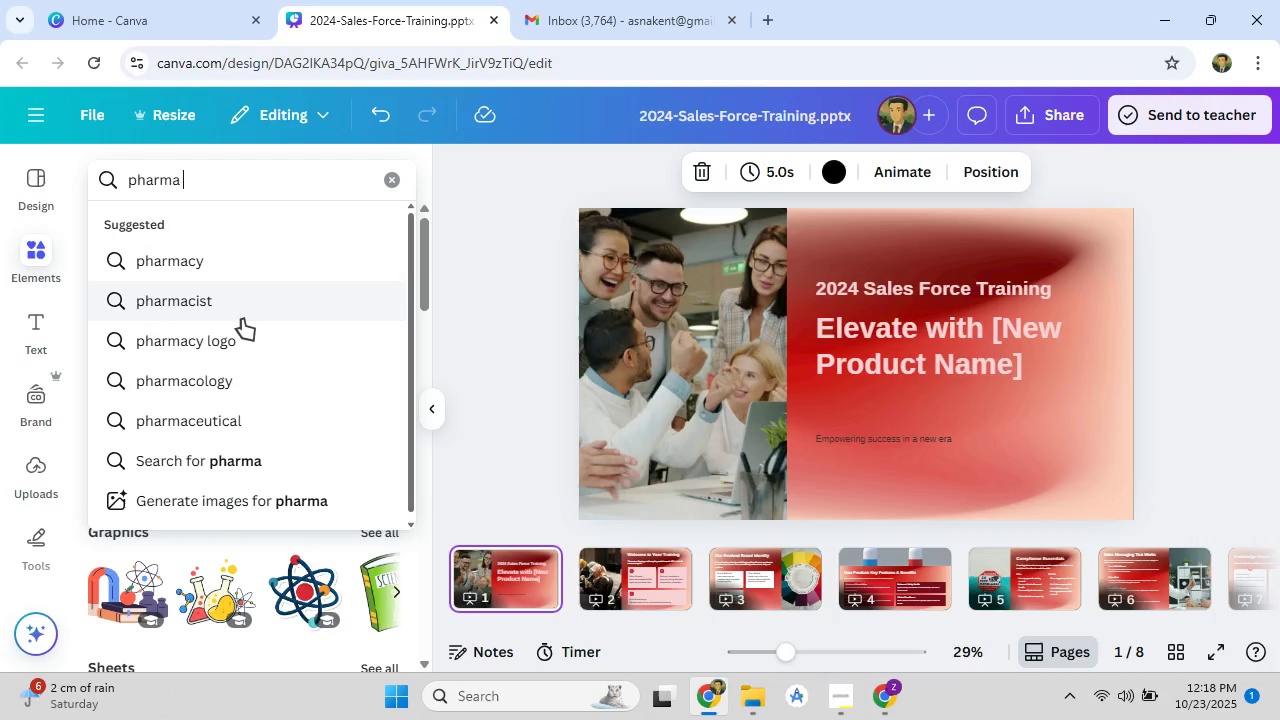 
left_click([241, 322])
 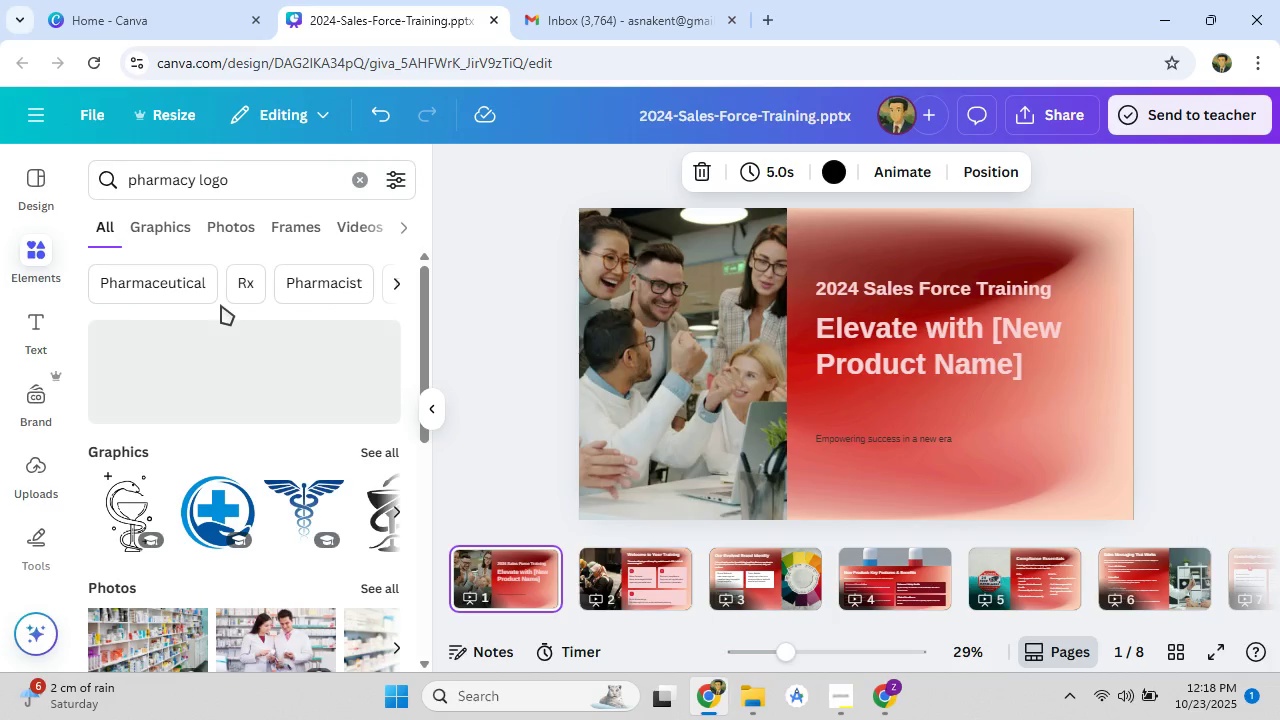 
wait(5.94)
 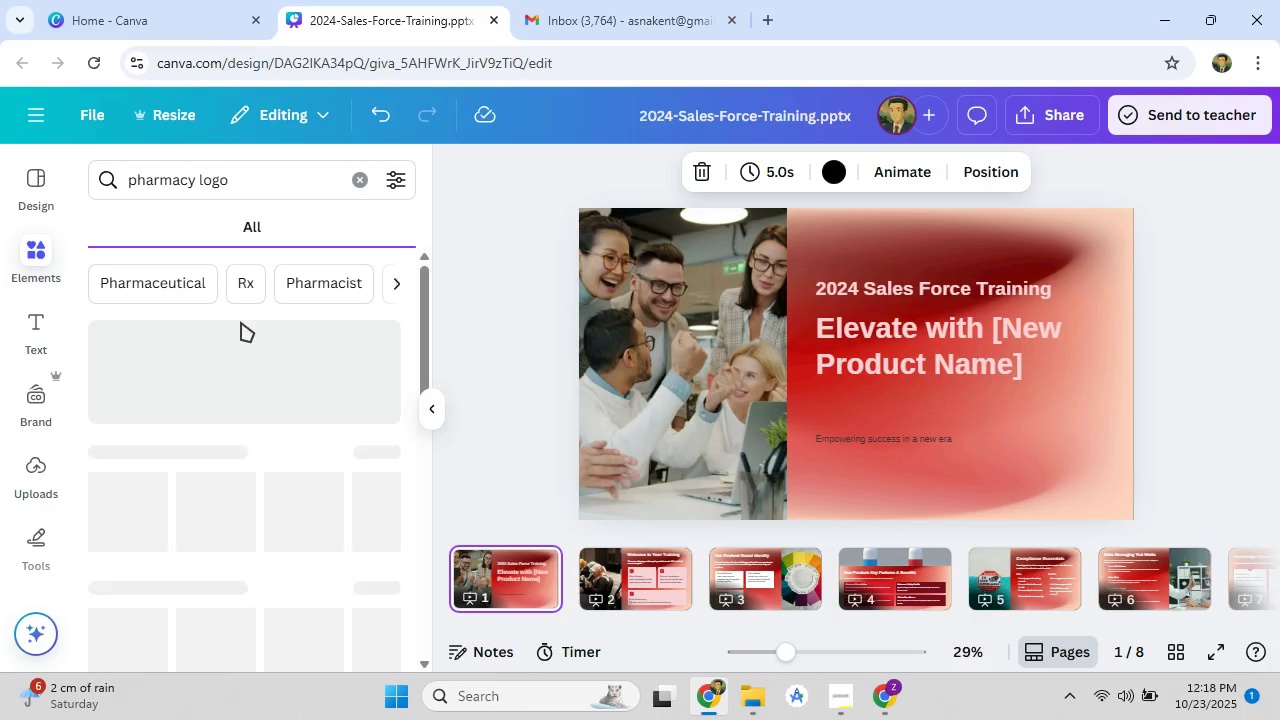 
left_click([248, 174])
 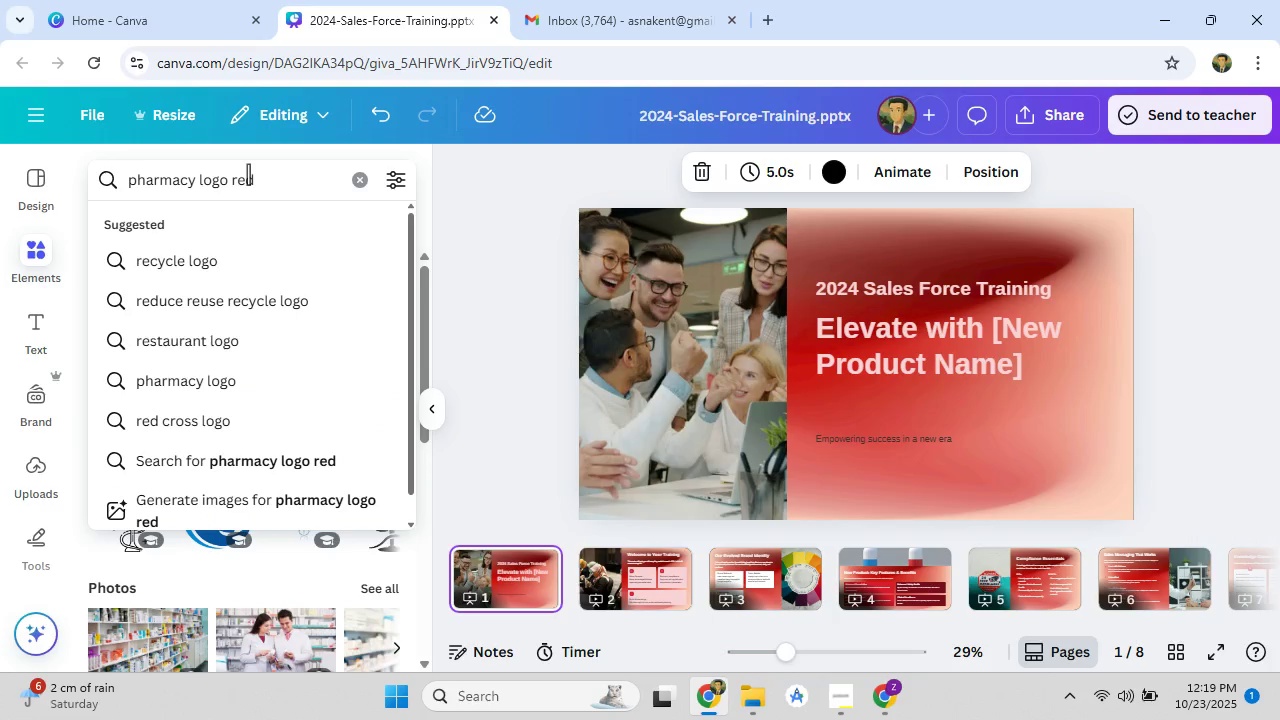 
type( red)
 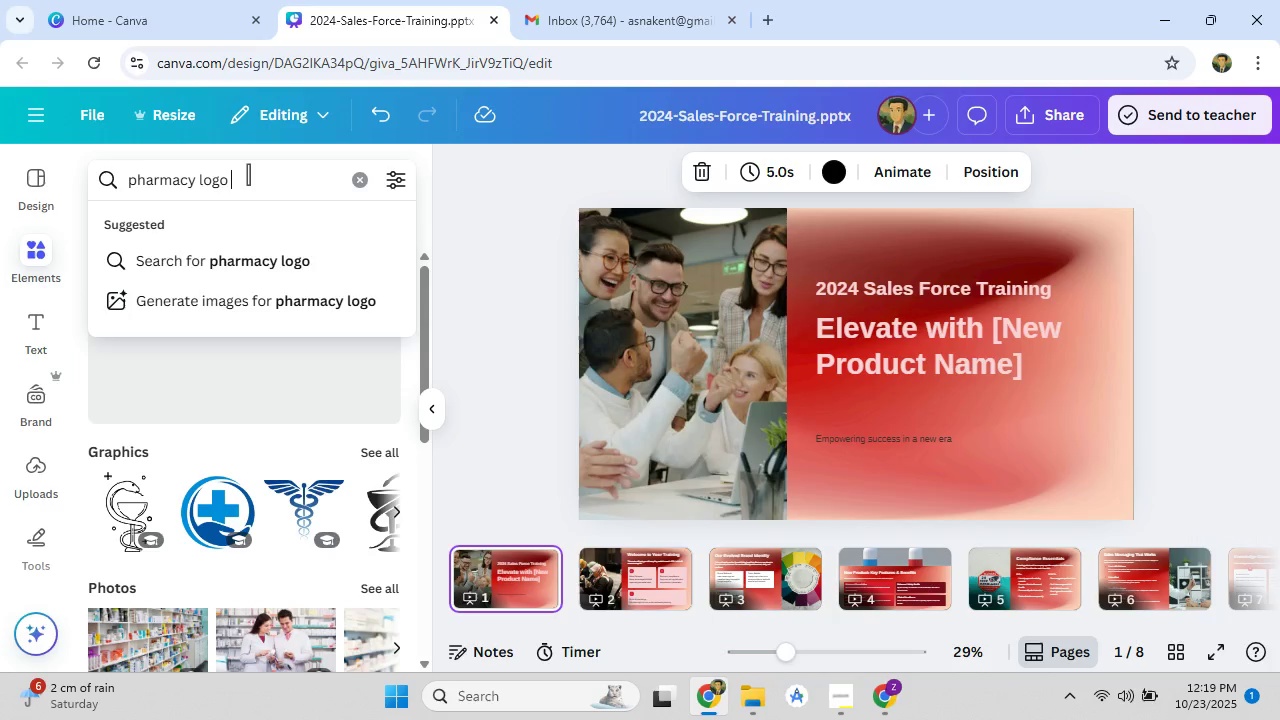 
key(Enter)
 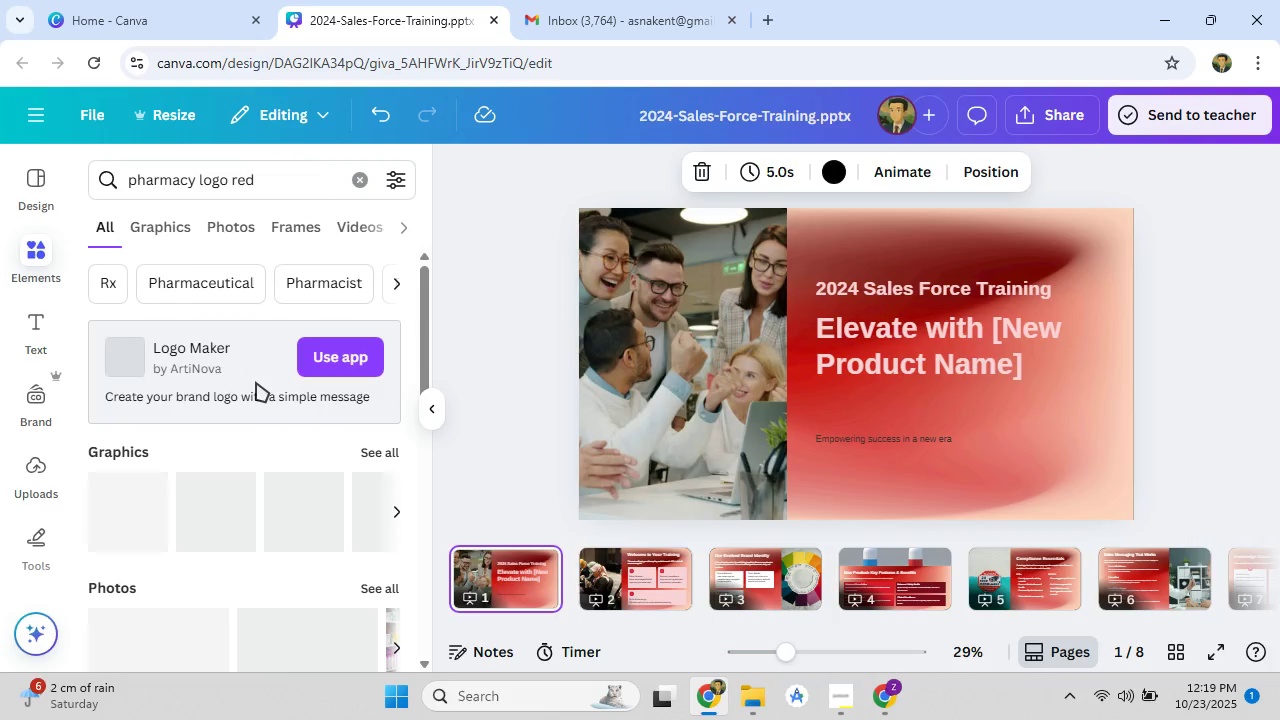 
scroll: coordinate [256, 382], scroll_direction: down, amount: 2.0
 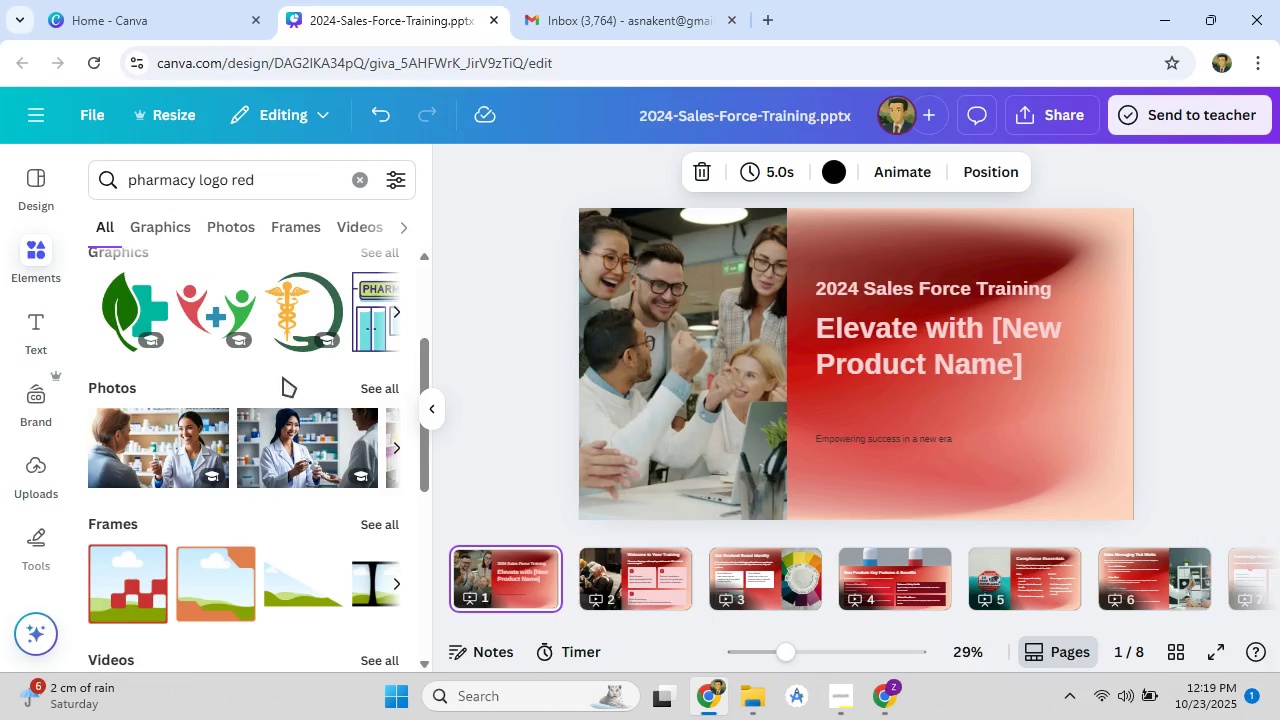 
wait(5.85)
 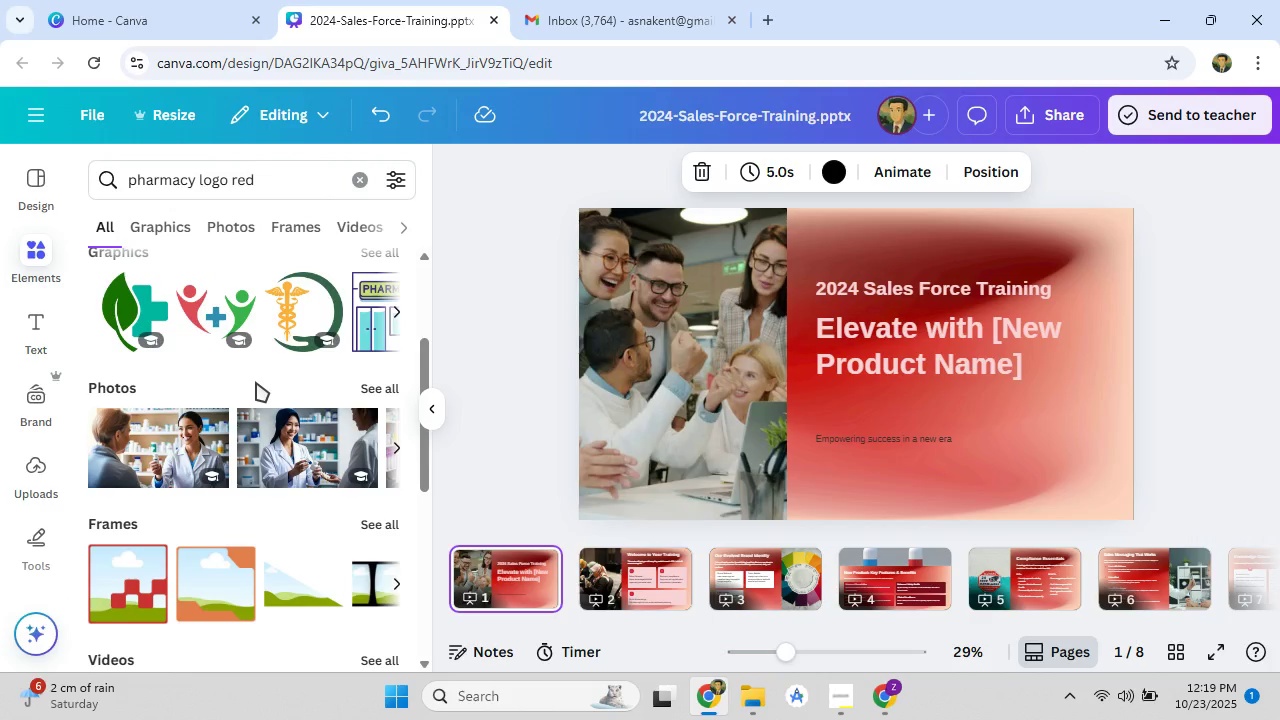 
left_click([174, 231])
 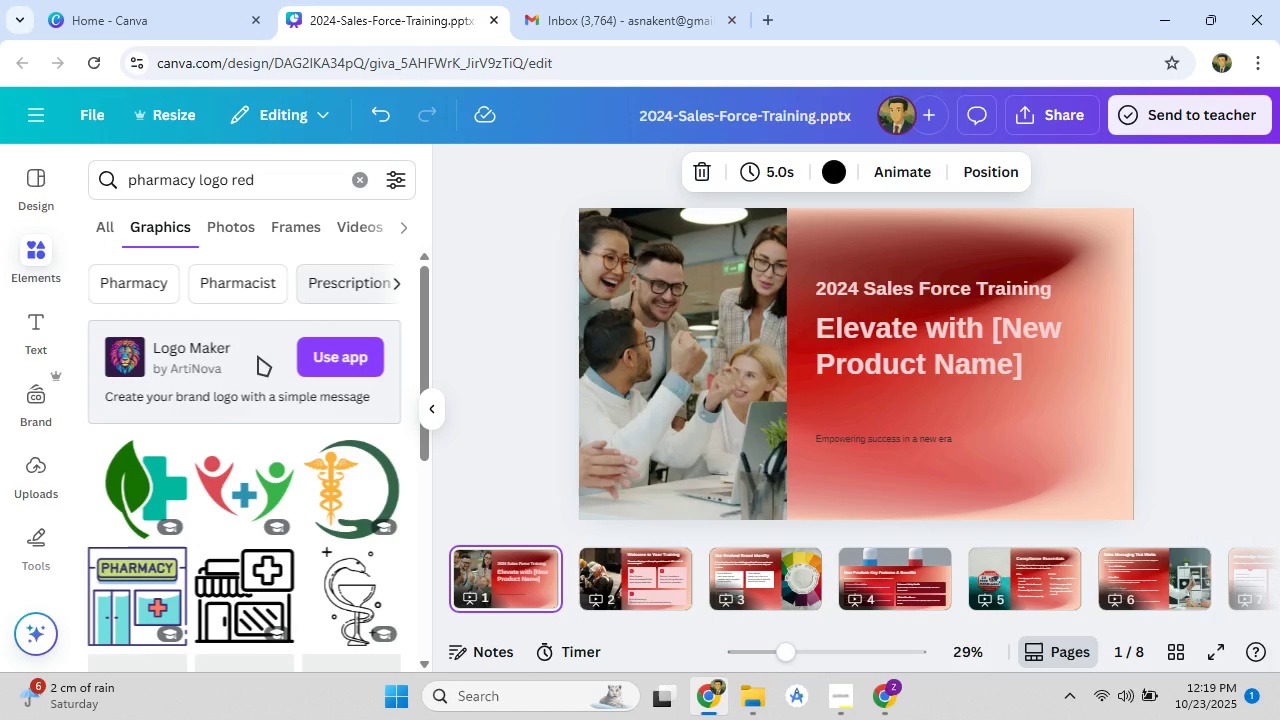 
scroll: coordinate [244, 472], scroll_direction: down, amount: 16.0
 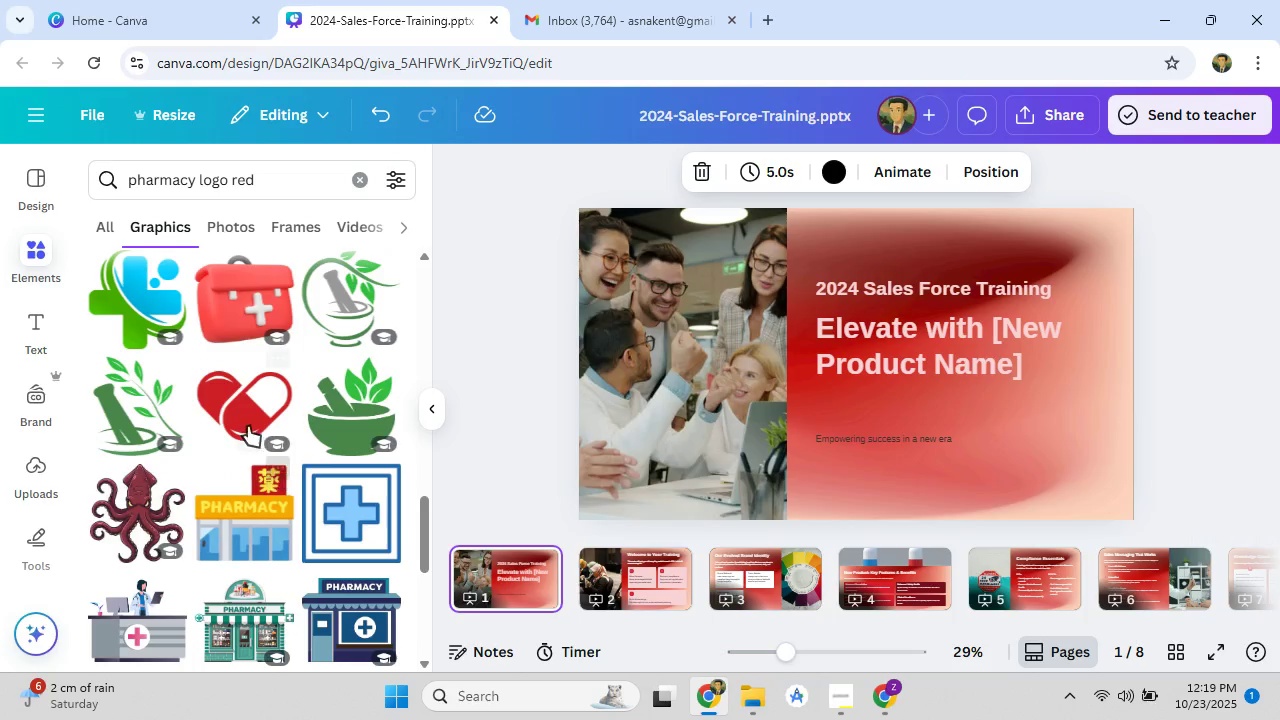 
left_click([248, 423])
 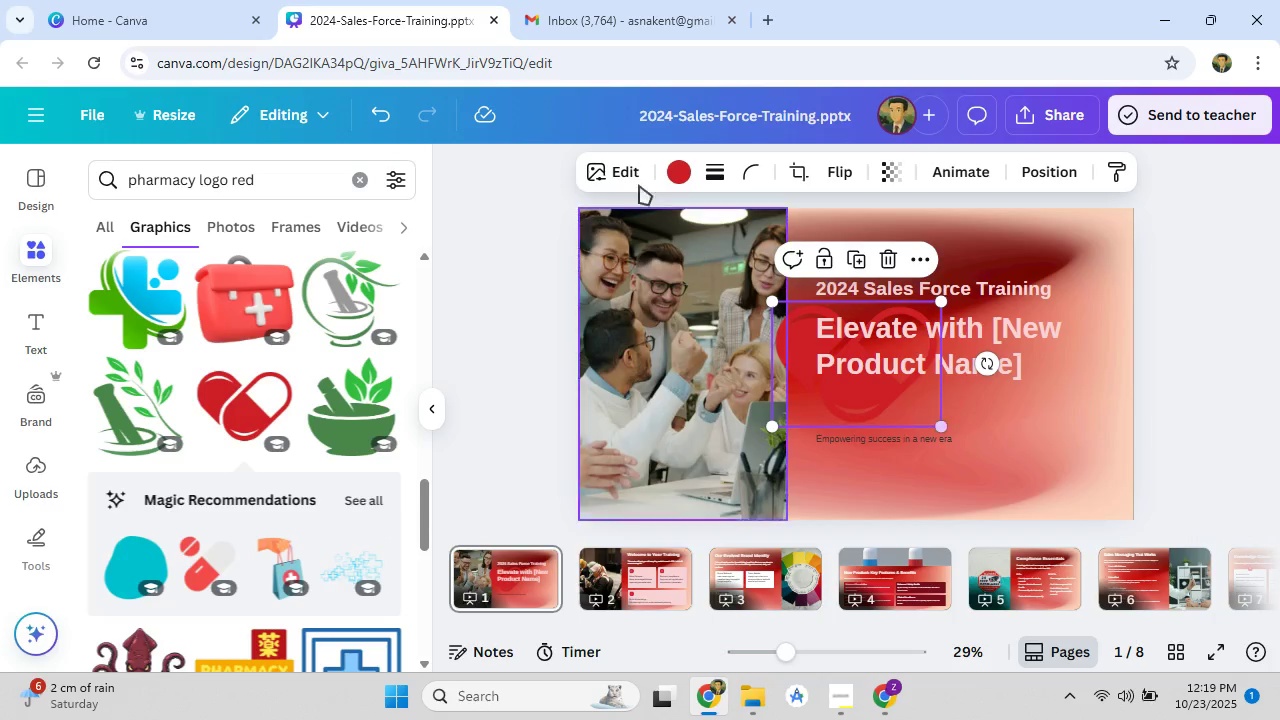 
left_click([669, 167])
 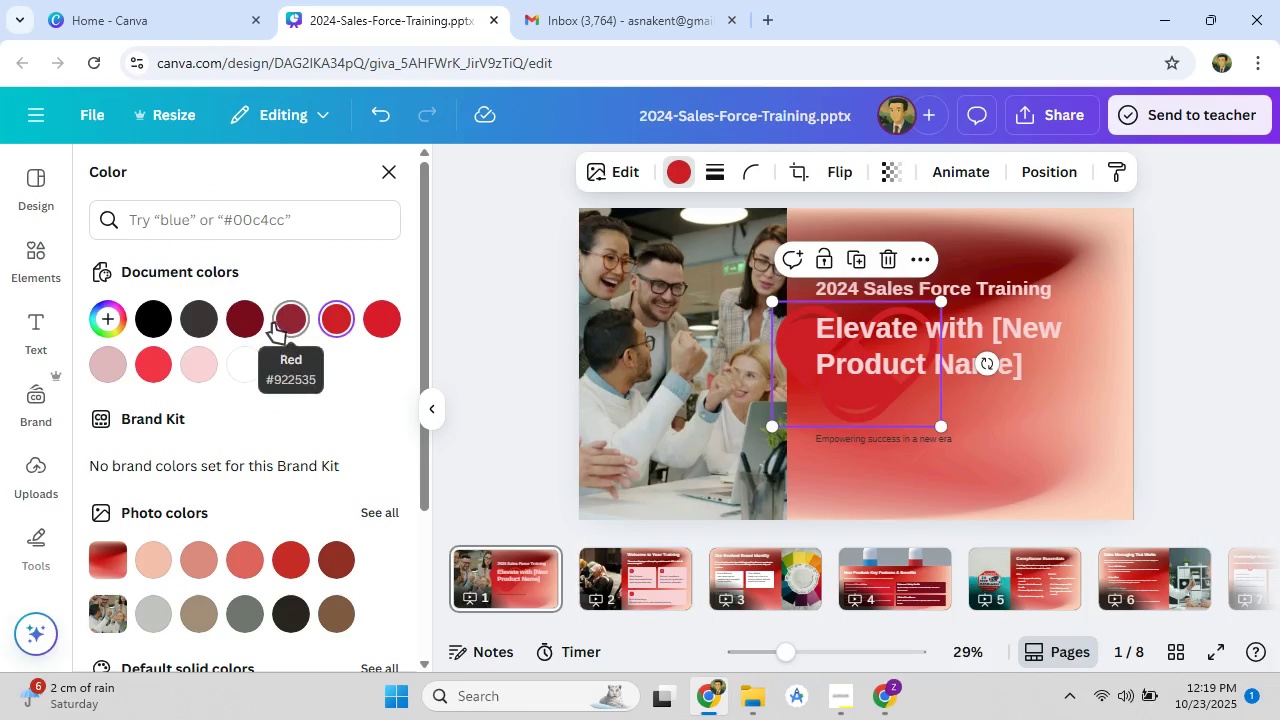 
left_click([253, 323])
 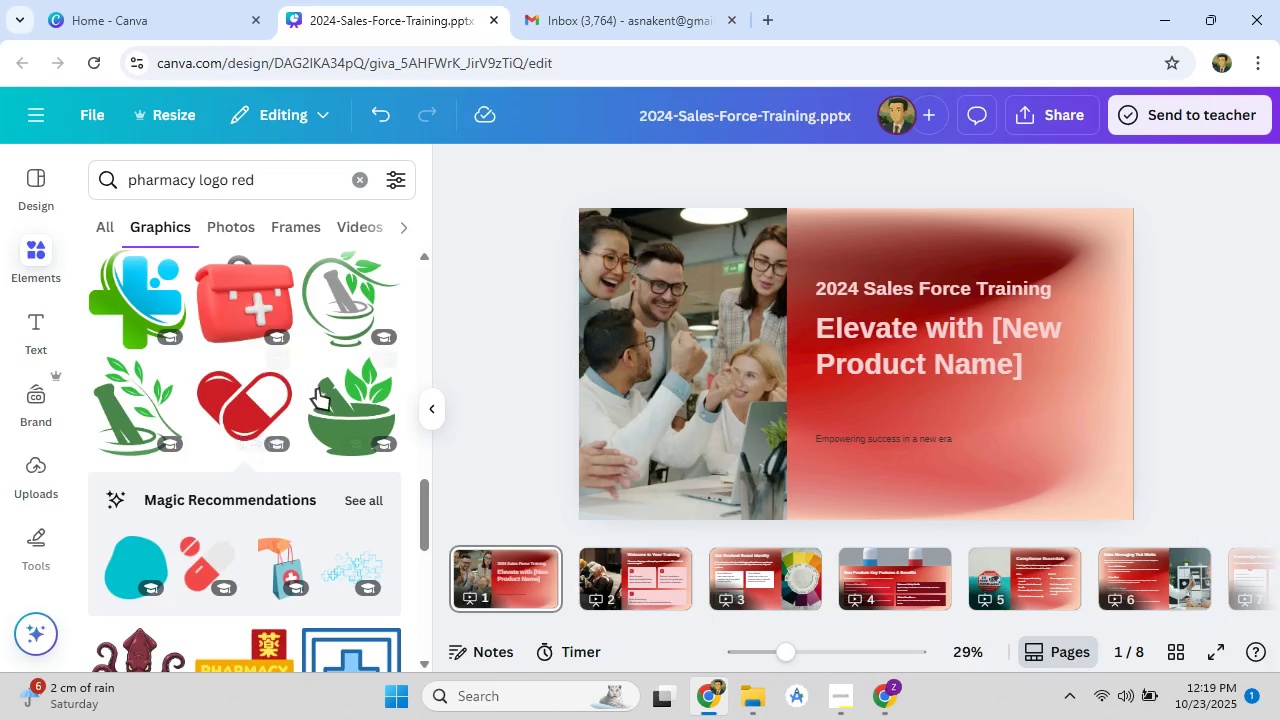 
wait(6.93)
 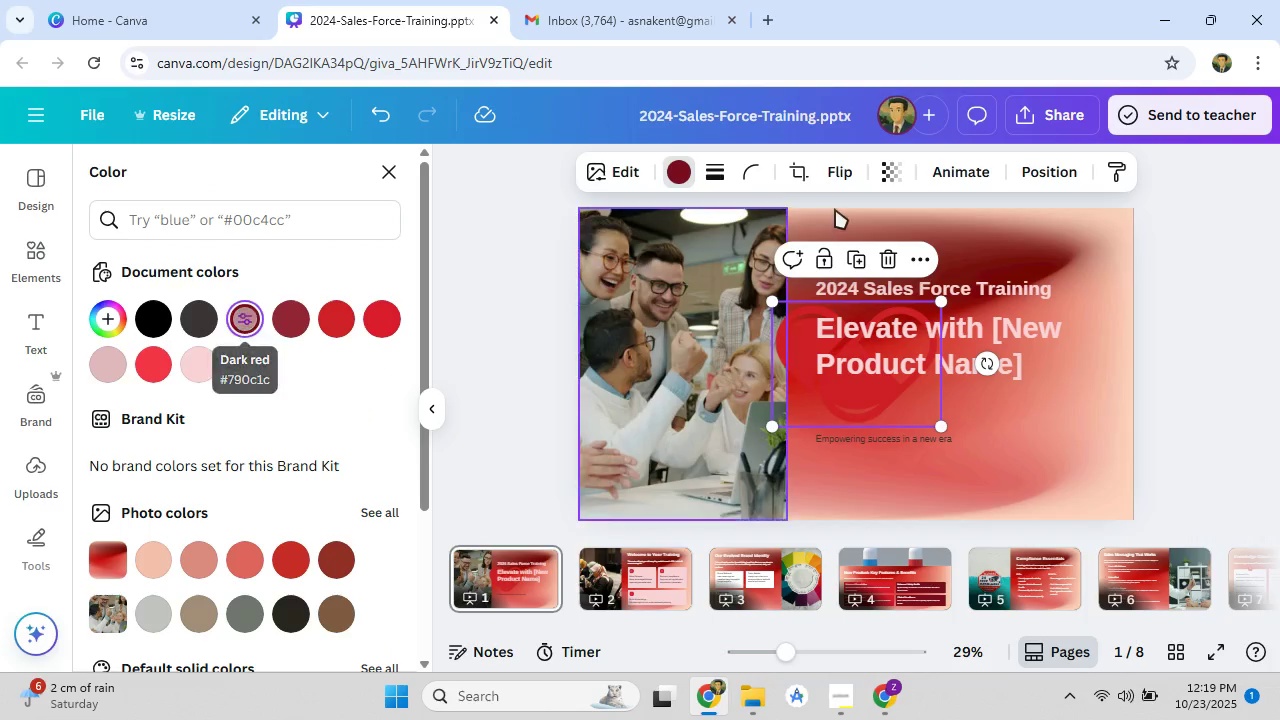 
left_click([146, 330])
 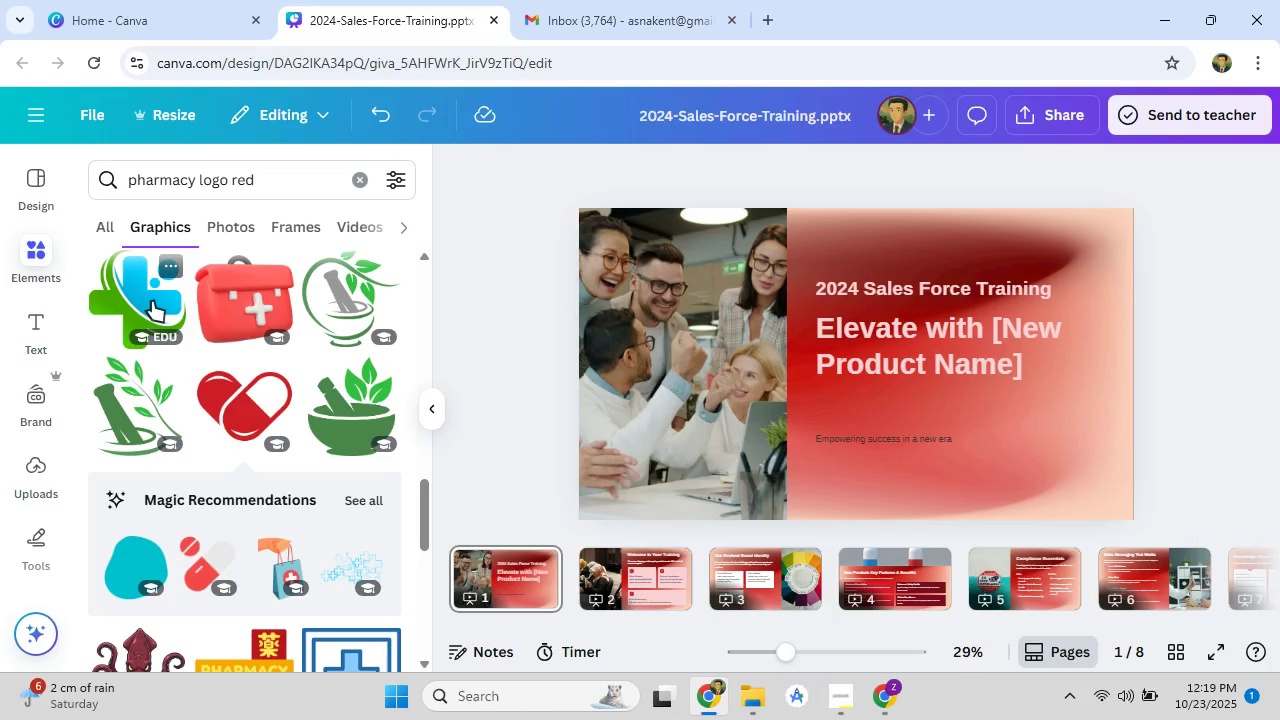 
left_click([152, 301])
 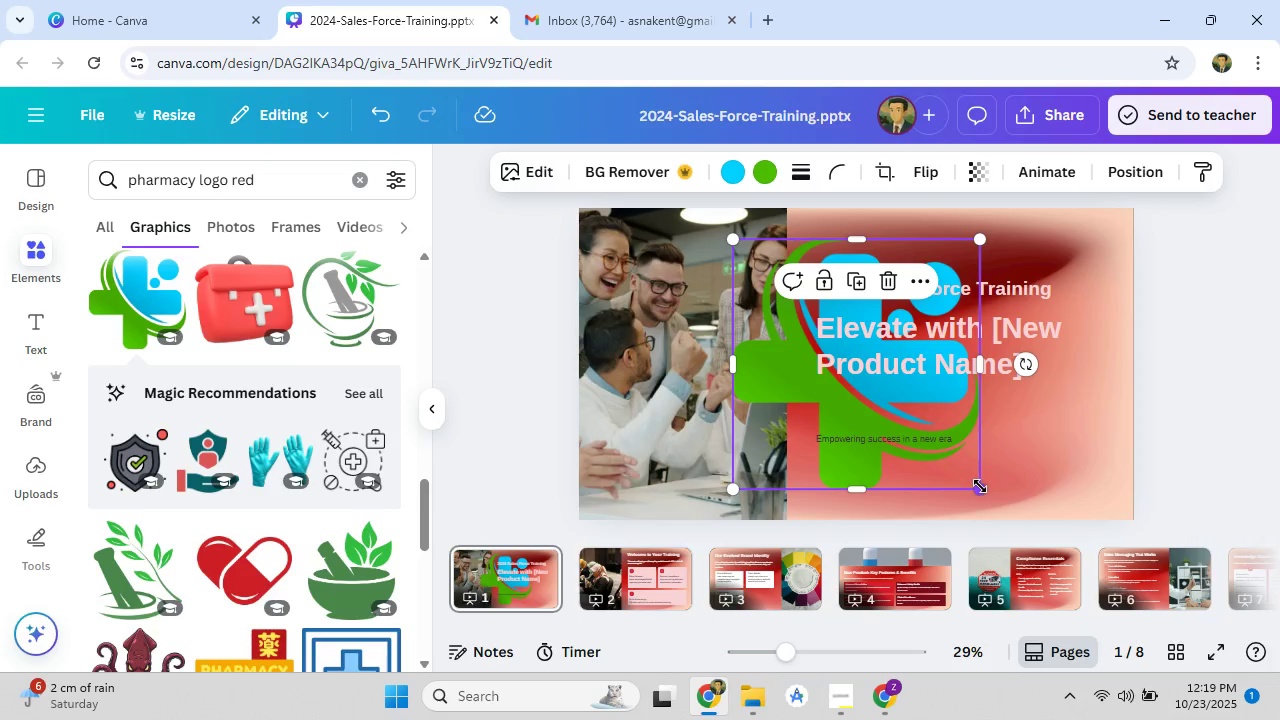 
left_click_drag(start_coordinate=[914, 444], to_coordinate=[814, 329])
 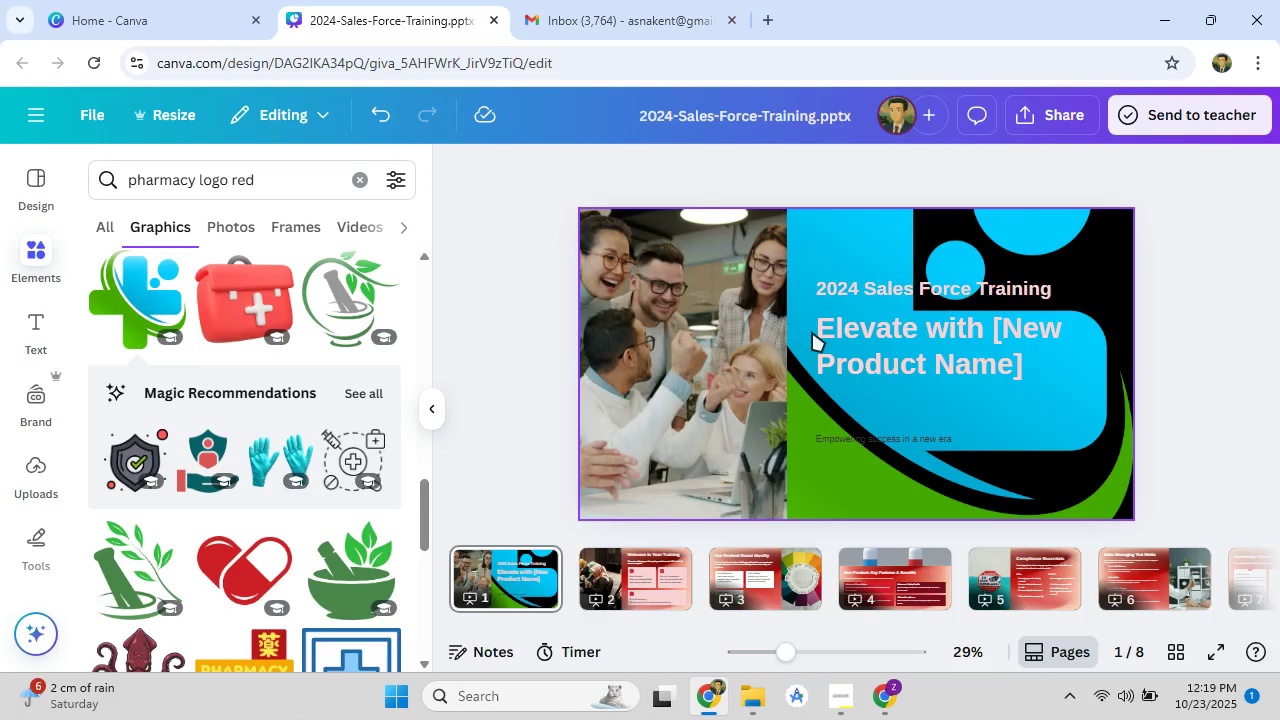 
key(Control+Z)
 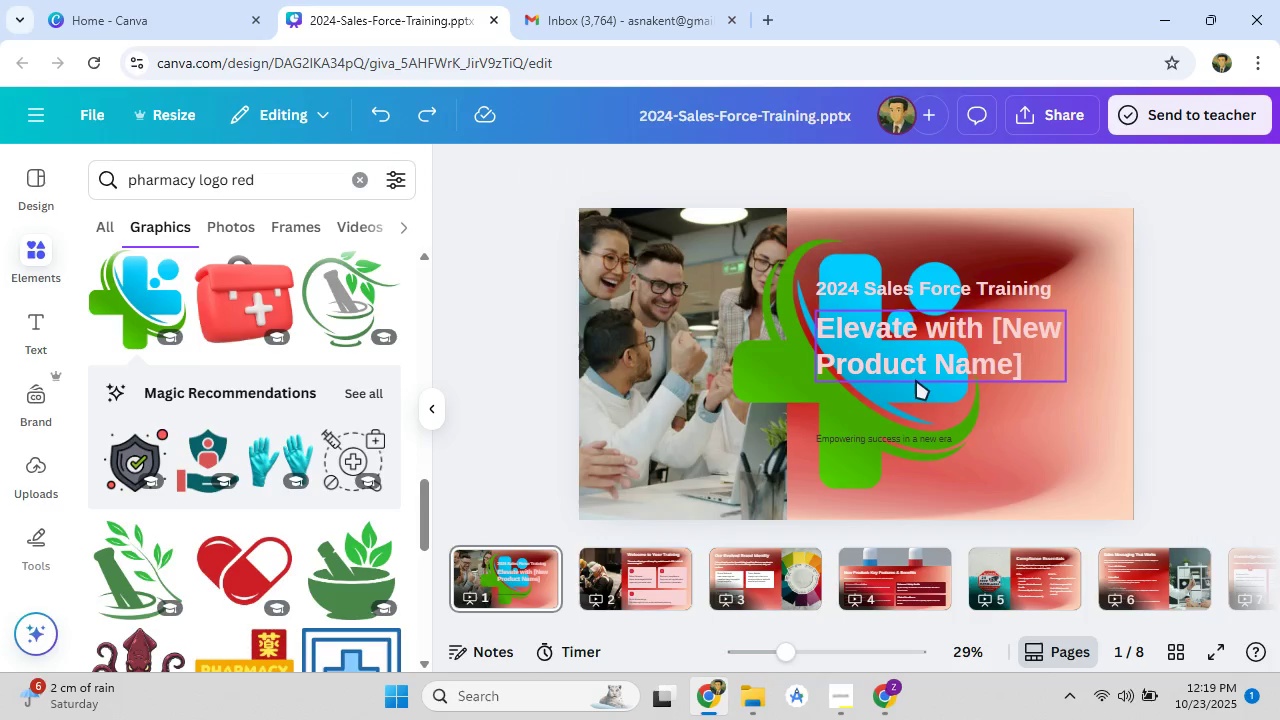 
left_click_drag(start_coordinate=[886, 399], to_coordinate=[773, 409])
 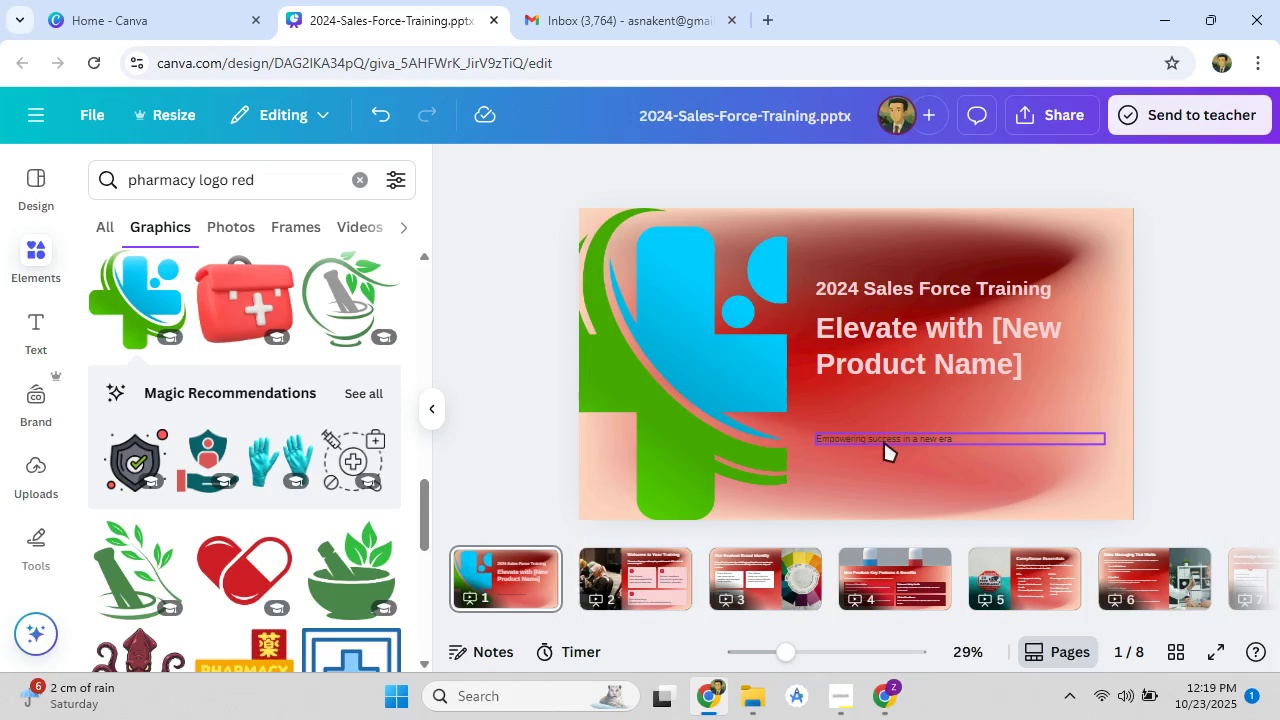 
left_click_drag(start_coordinate=[878, 440], to_coordinate=[1032, 436])
 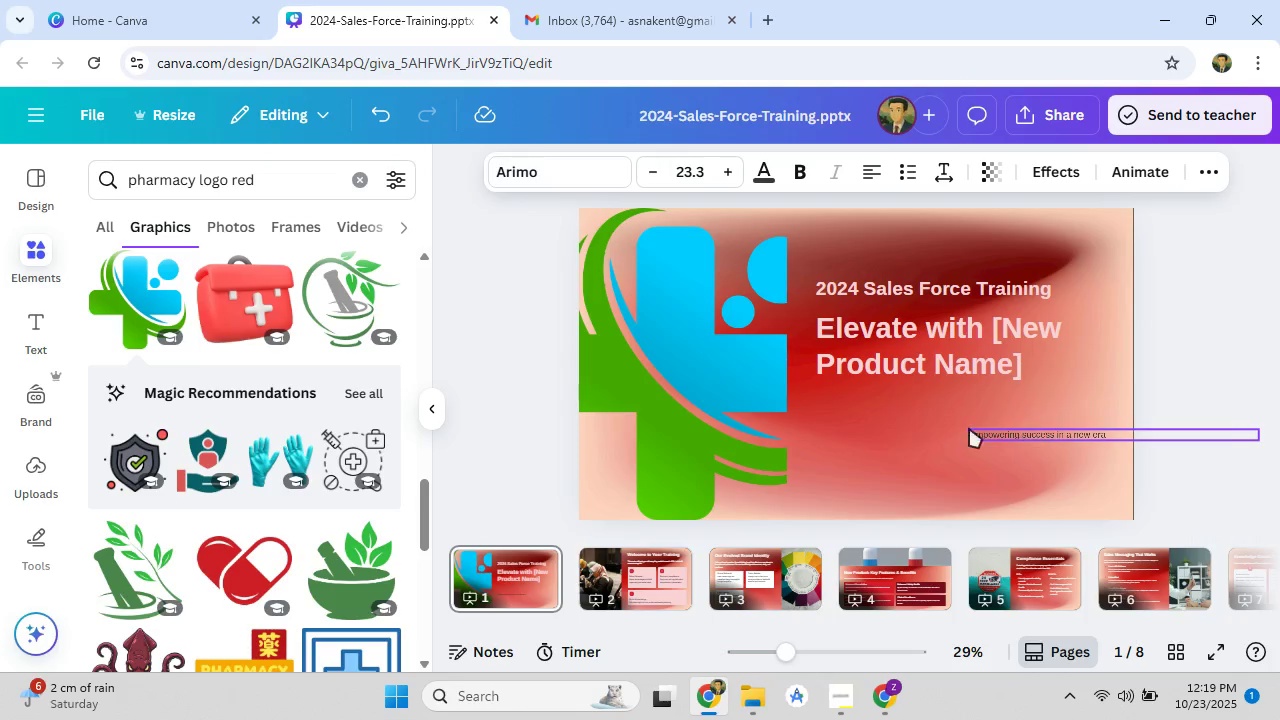 
left_click_drag(start_coordinate=[698, 377], to_coordinate=[836, 387])
 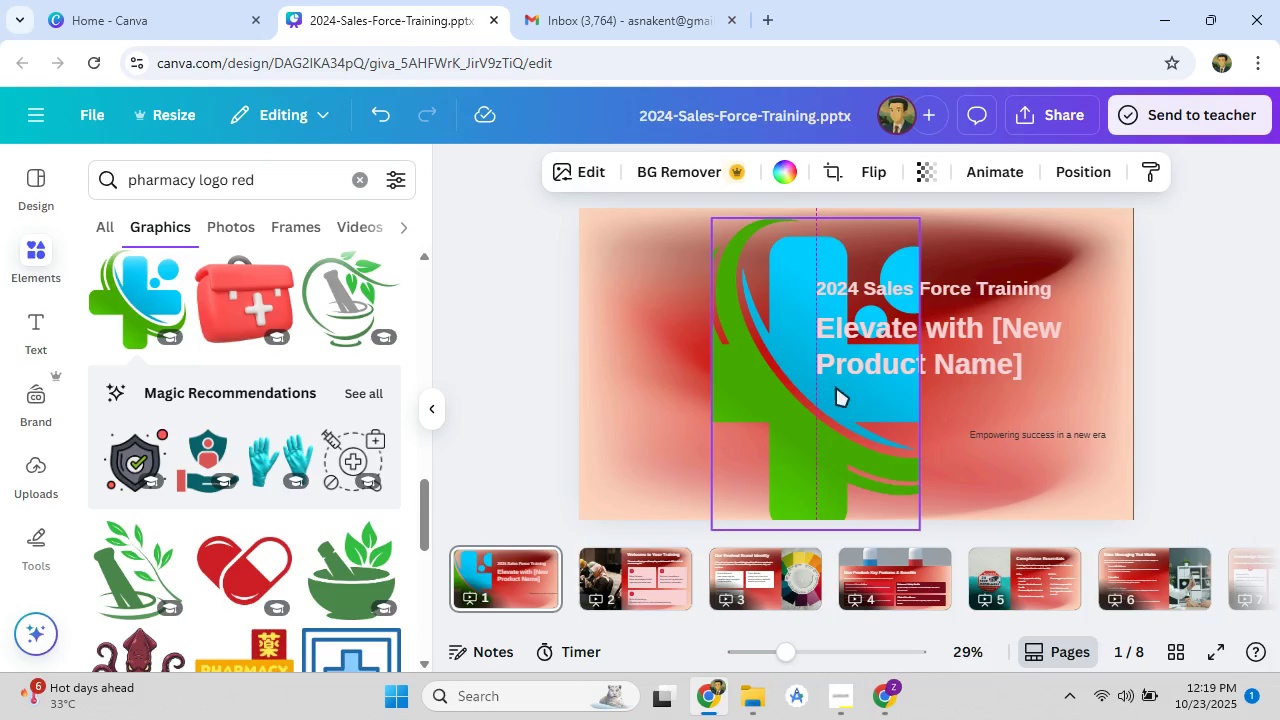 
key(Control+Z)
 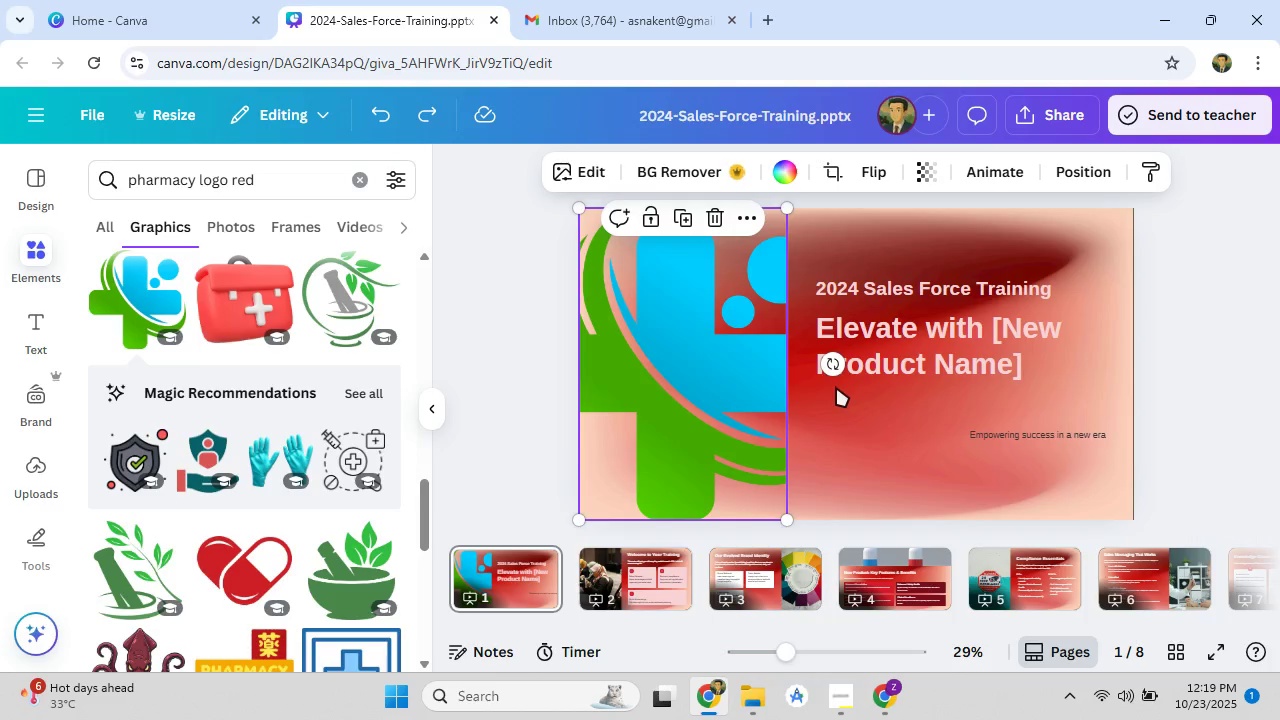 
key(Control+Z)
 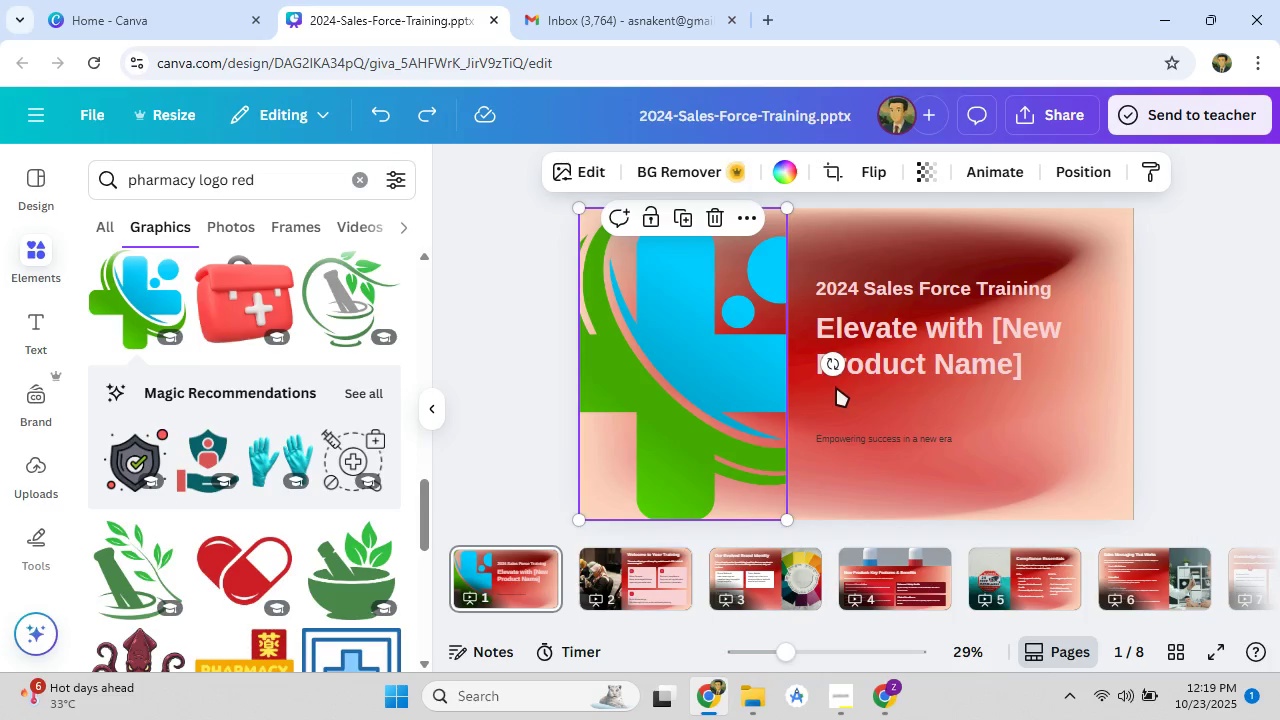 
key(Control+Z)
 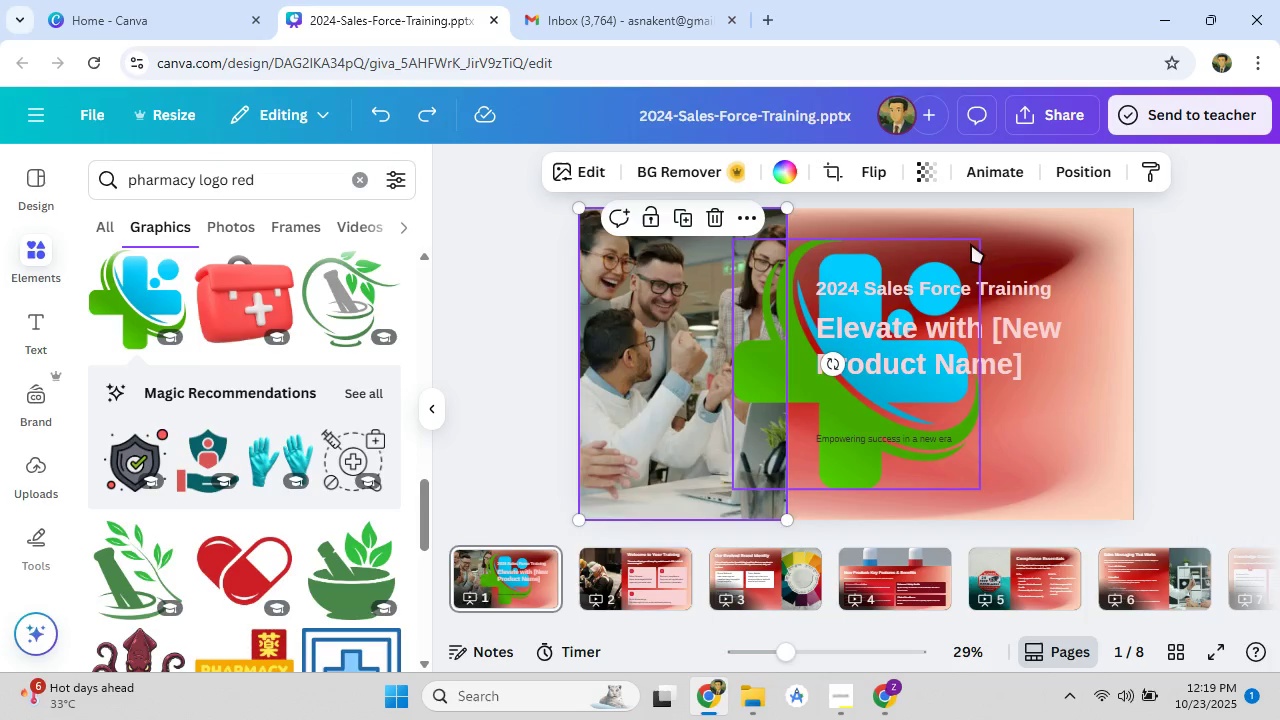 
left_click([971, 244])
 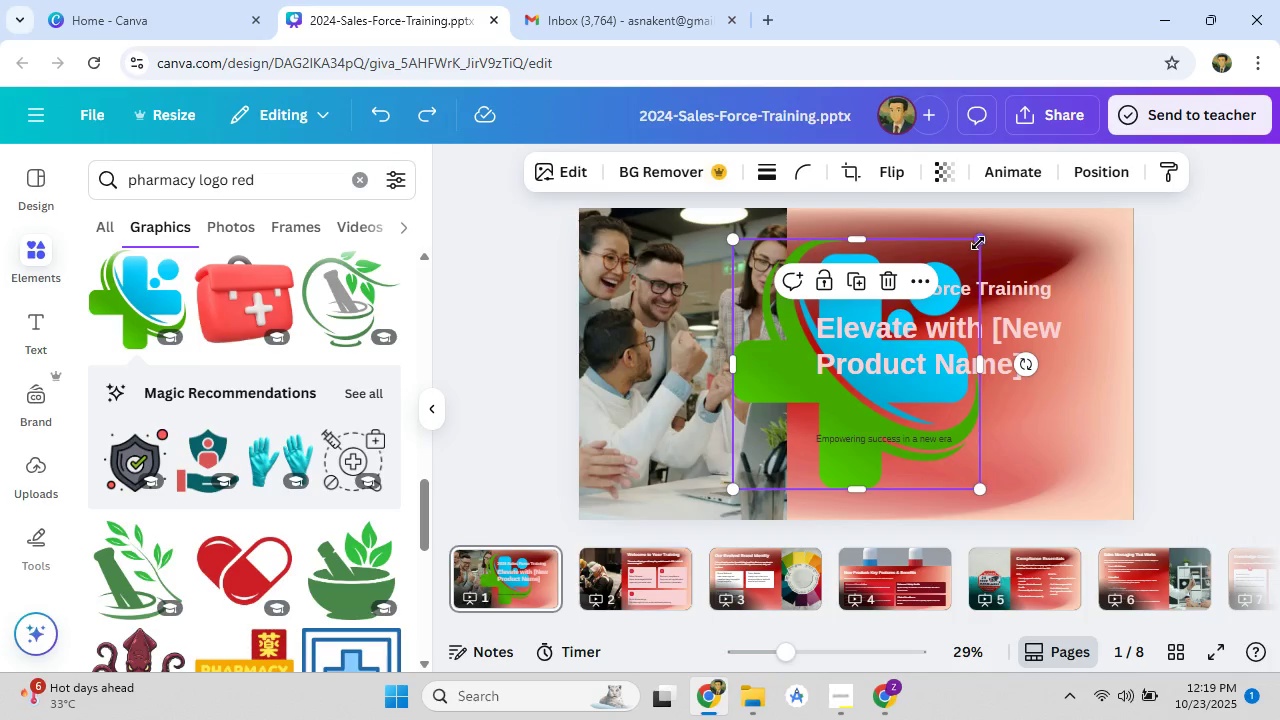 
left_click_drag(start_coordinate=[981, 242], to_coordinate=[812, 437])
 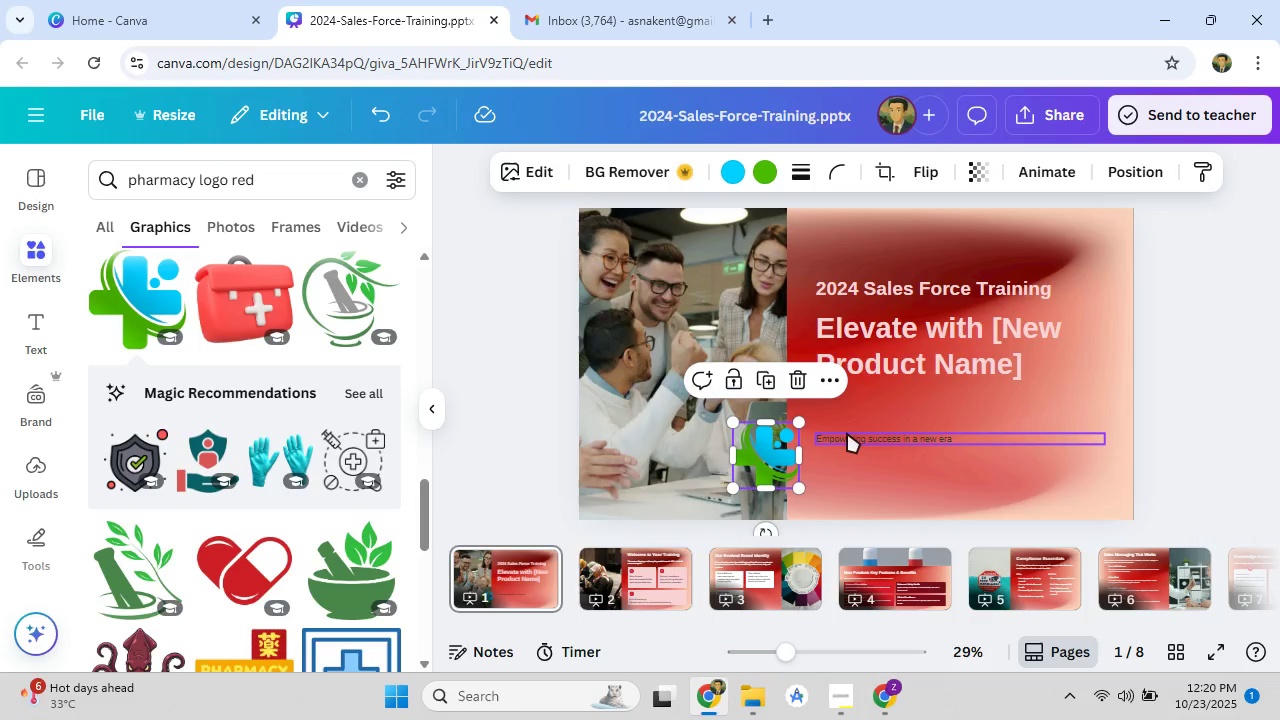 
left_click_drag(start_coordinate=[842, 440], to_coordinate=[958, 443])
 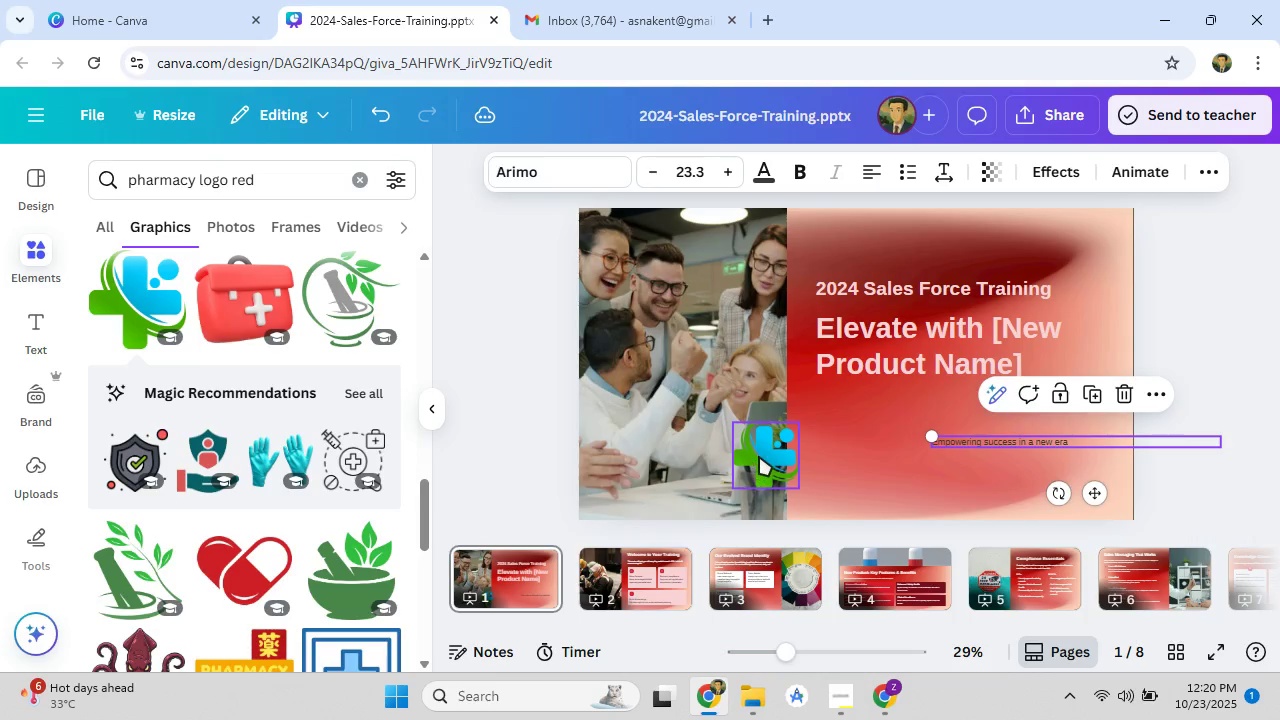 
left_click([759, 456])
 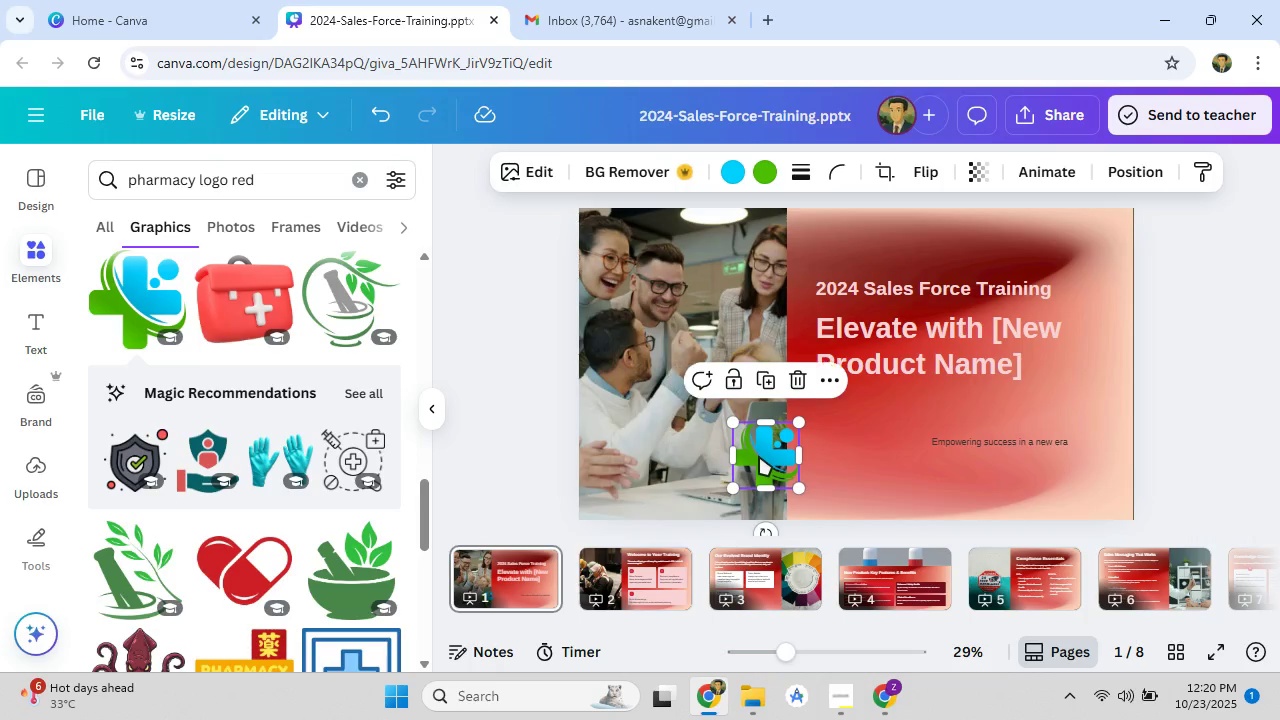 
left_click_drag(start_coordinate=[759, 456], to_coordinate=[1144, 394])
 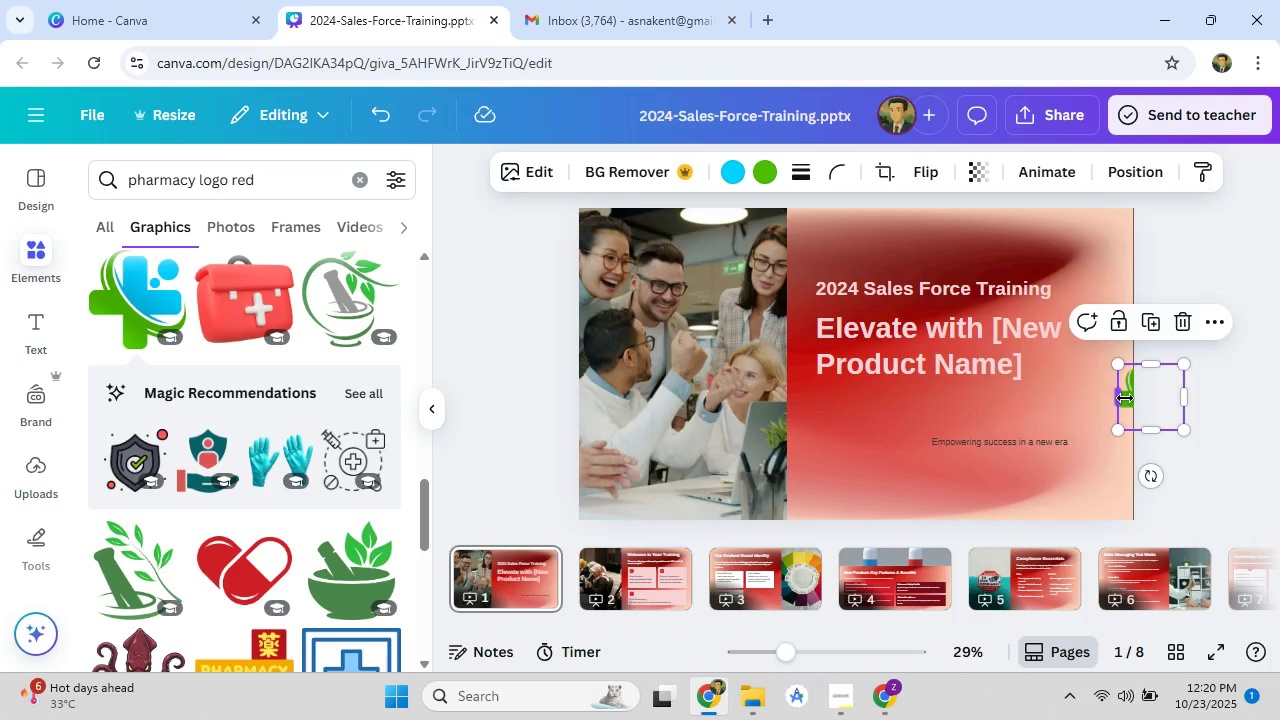 
left_click_drag(start_coordinate=[1128, 392], to_coordinate=[954, 453])
 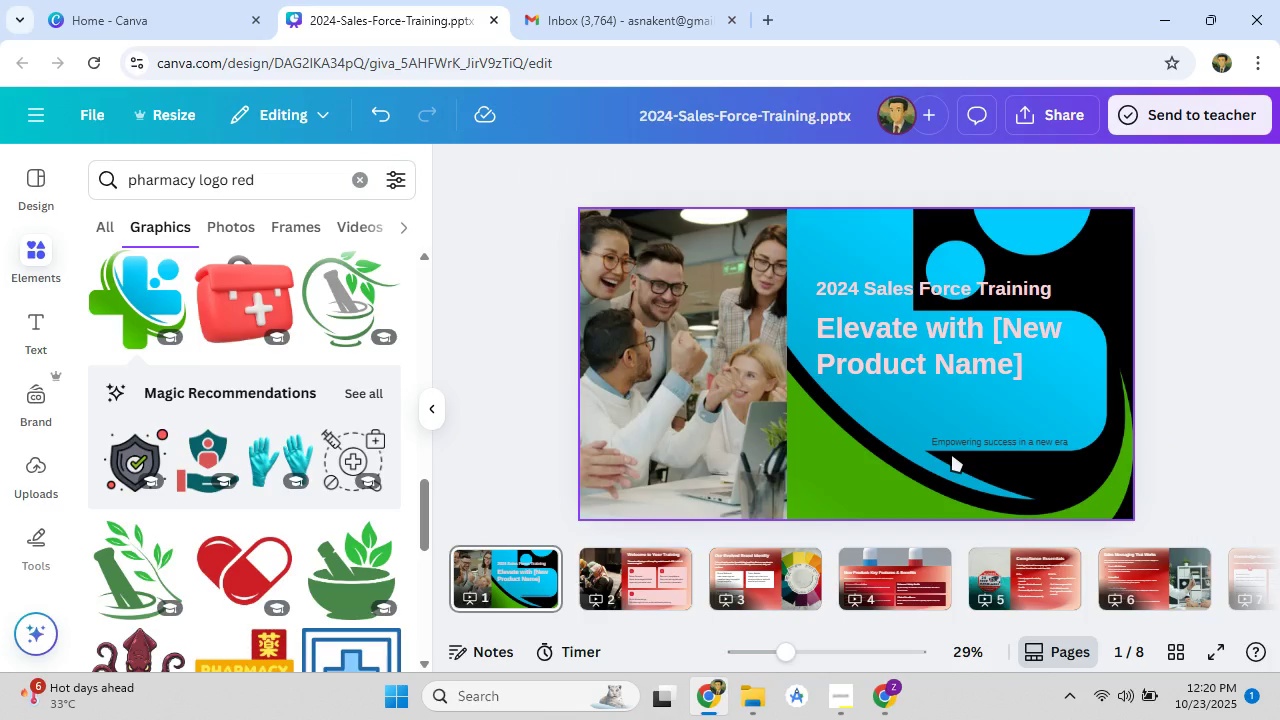 
key(Control+Z)
 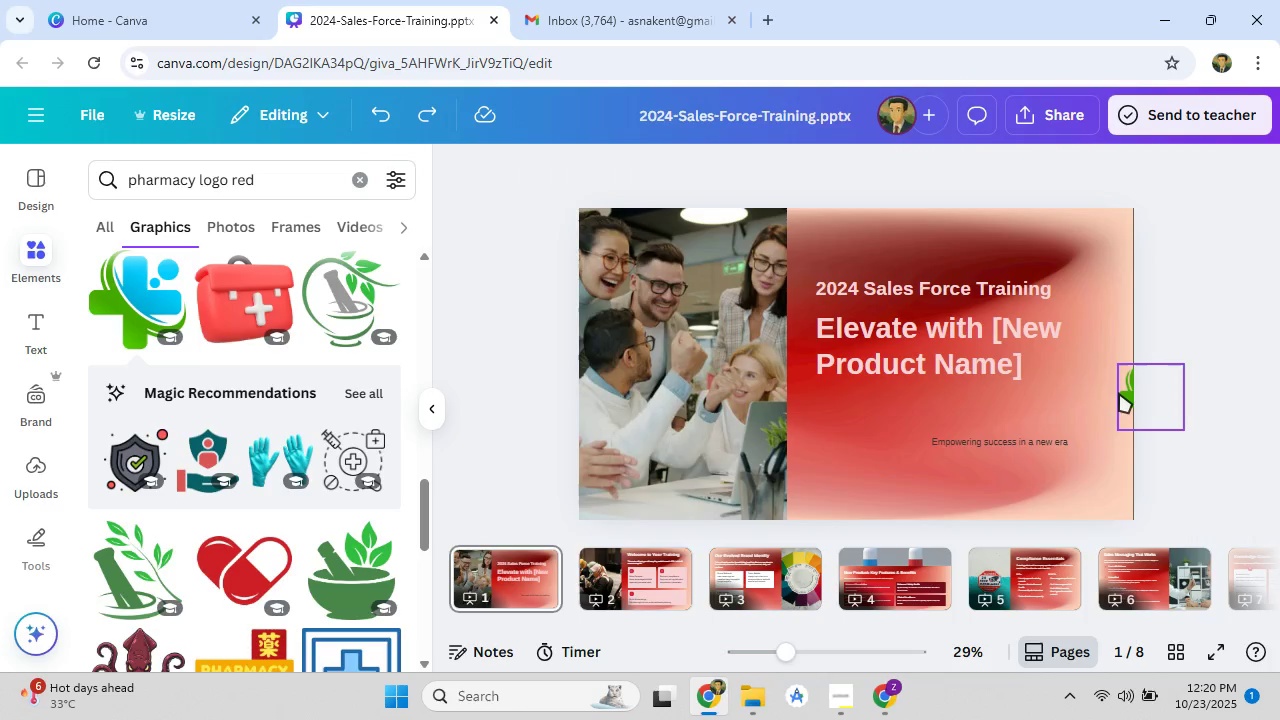 
left_click([1119, 393])
 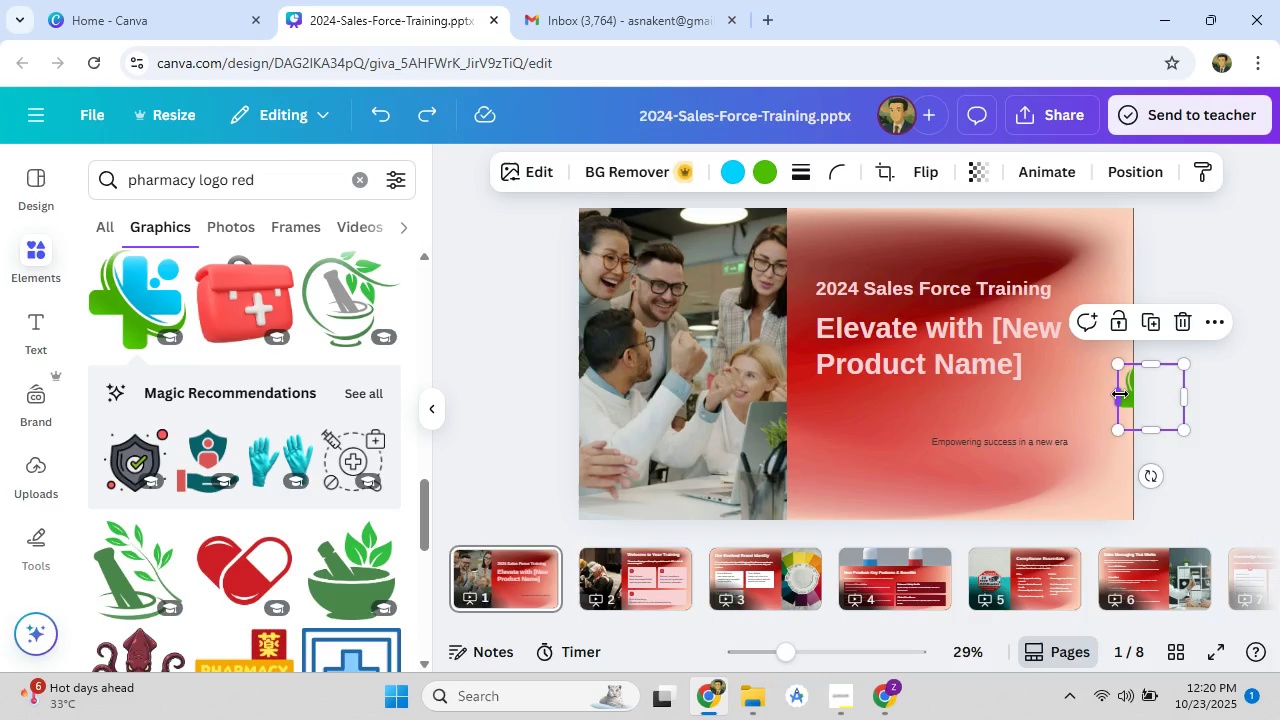 
hold_key(key=ArrowLeft, duration=1.53)
 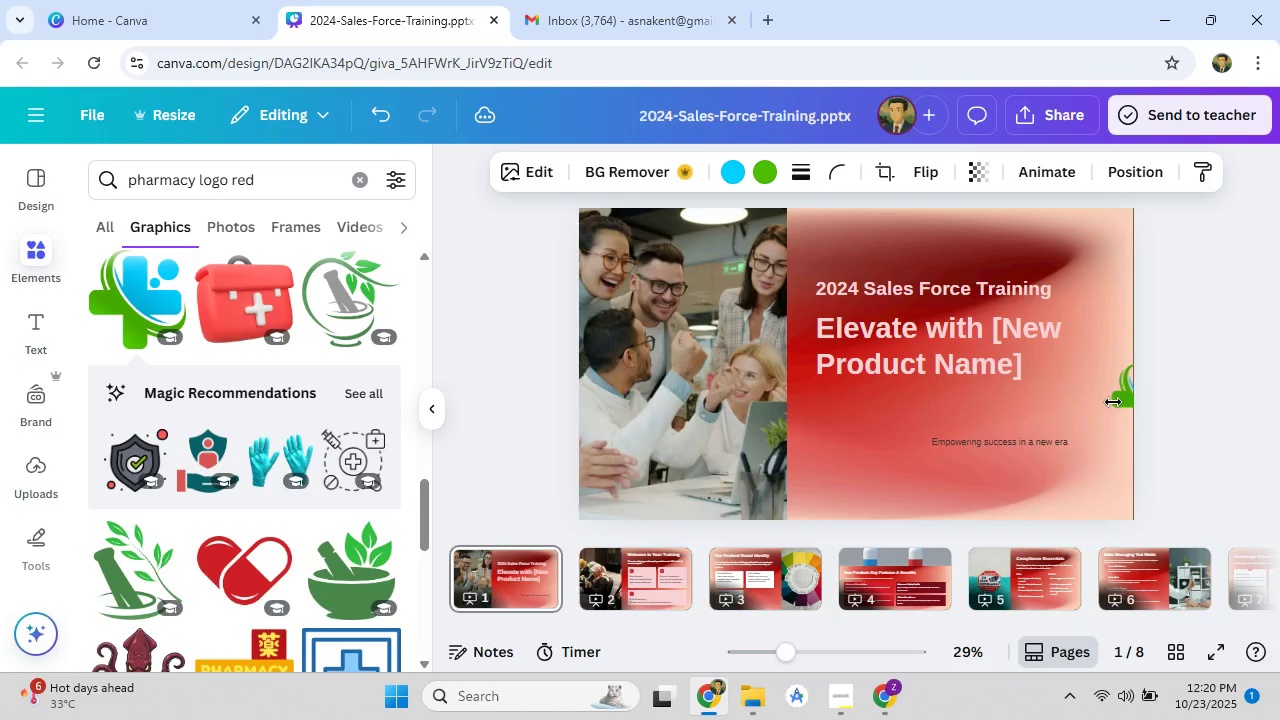 
hold_key(key=ArrowLeft, duration=0.77)
 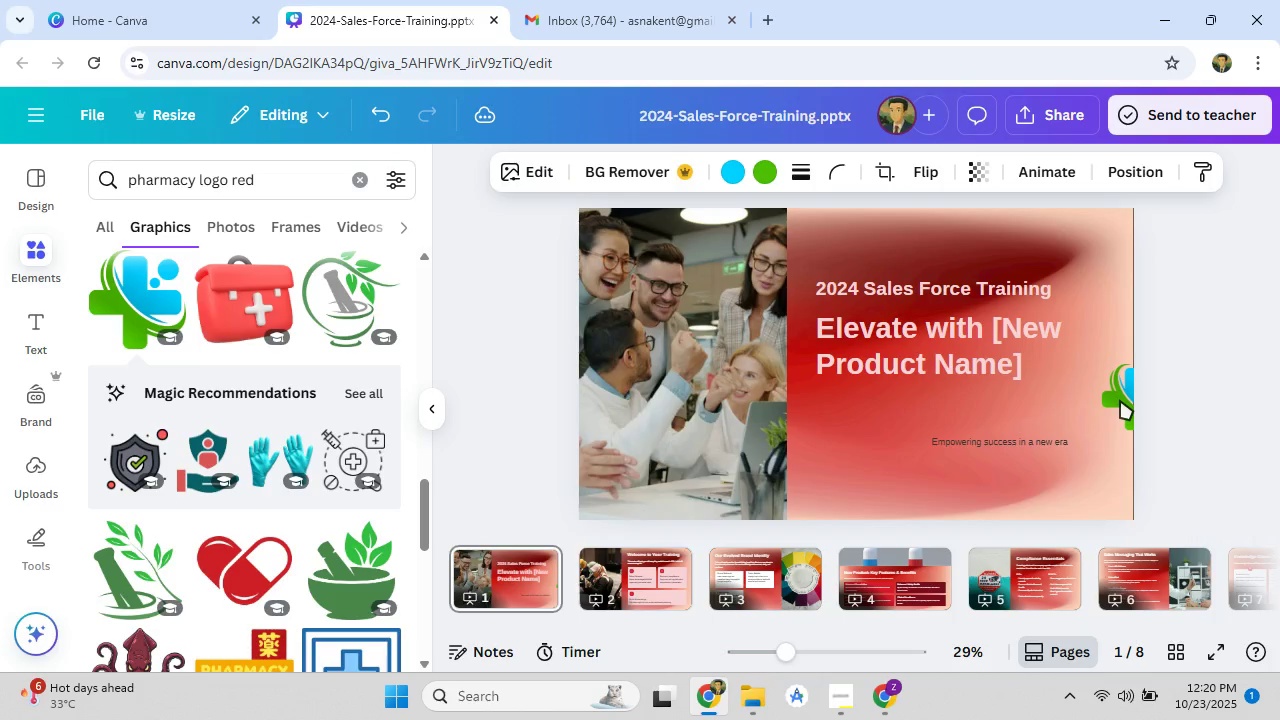 
left_click_drag(start_coordinate=[1120, 400], to_coordinate=[978, 424])
 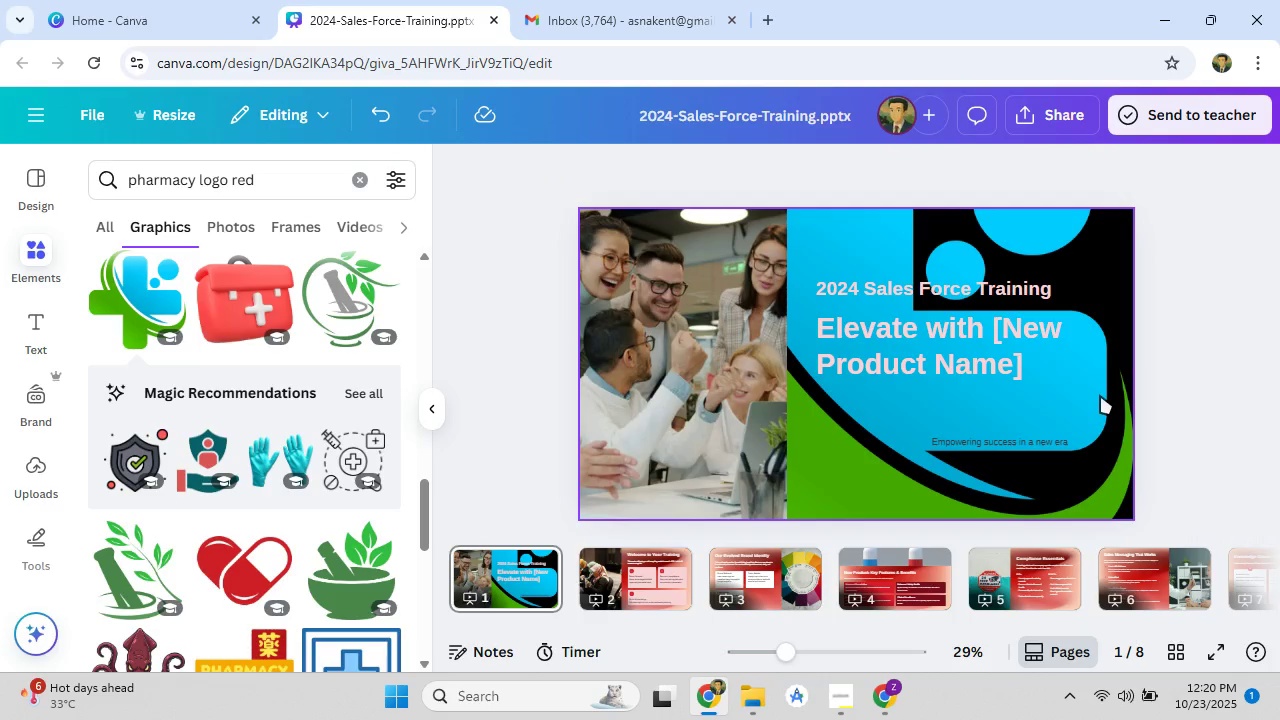 
key(Control+Z)
 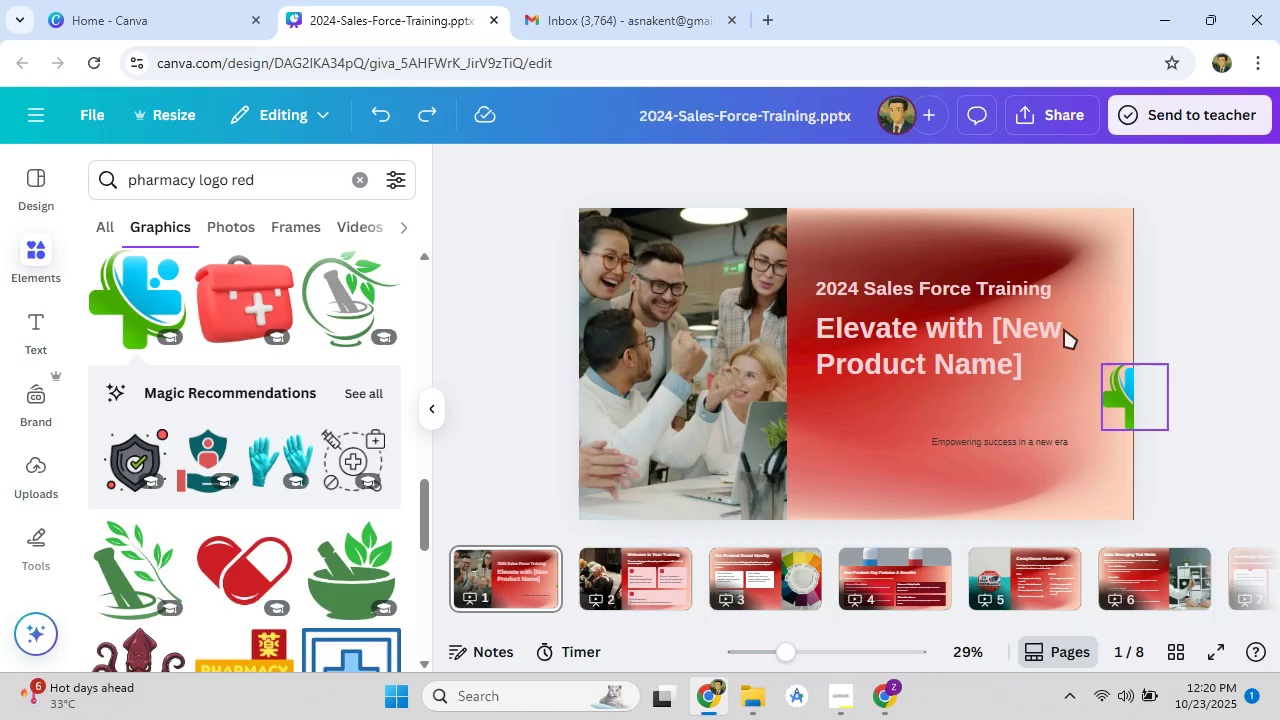 
left_click_drag(start_coordinate=[1112, 388], to_coordinate=[843, 380])
 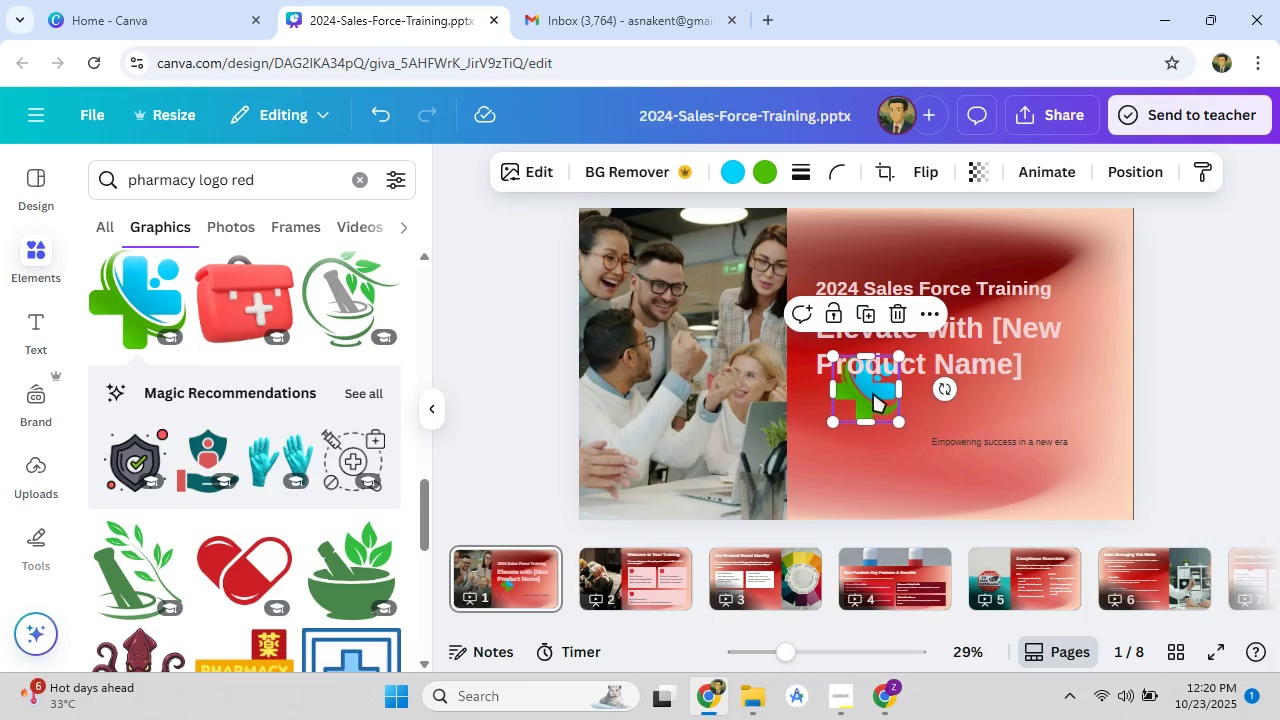 
hold_key(key=ArrowDown, duration=1.53)
 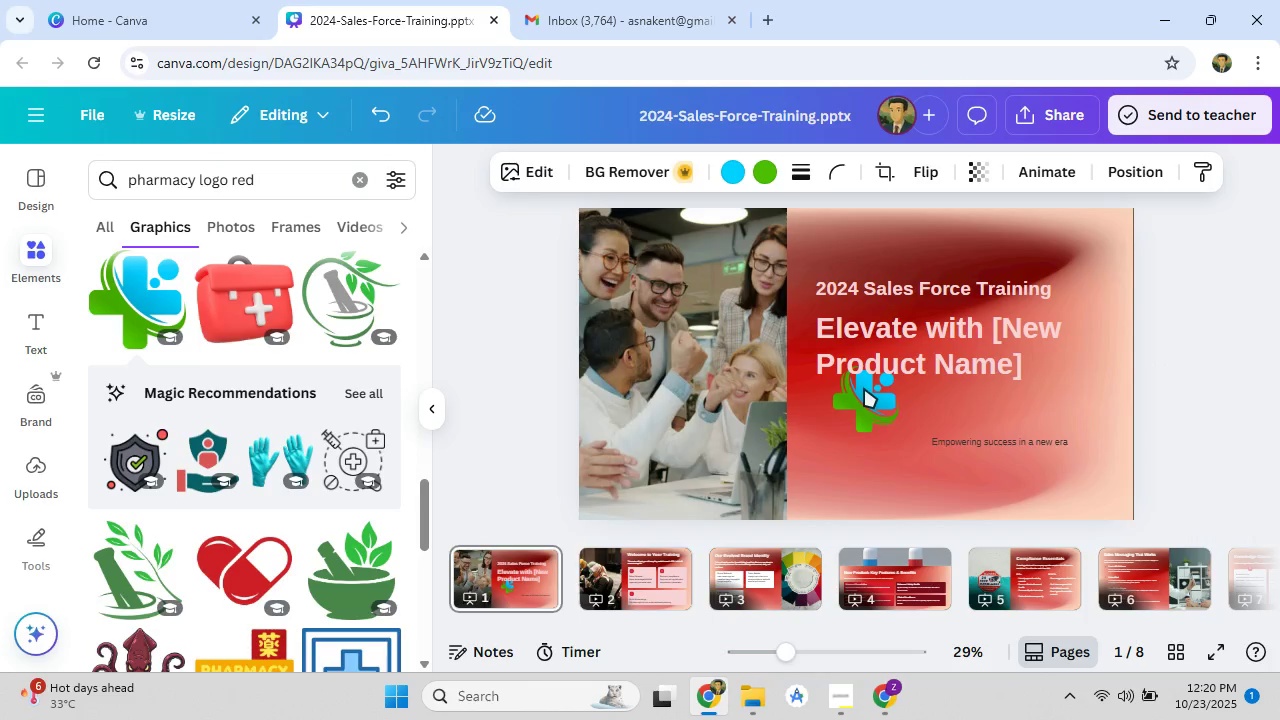 
hold_key(key=ArrowDown, duration=1.51)
 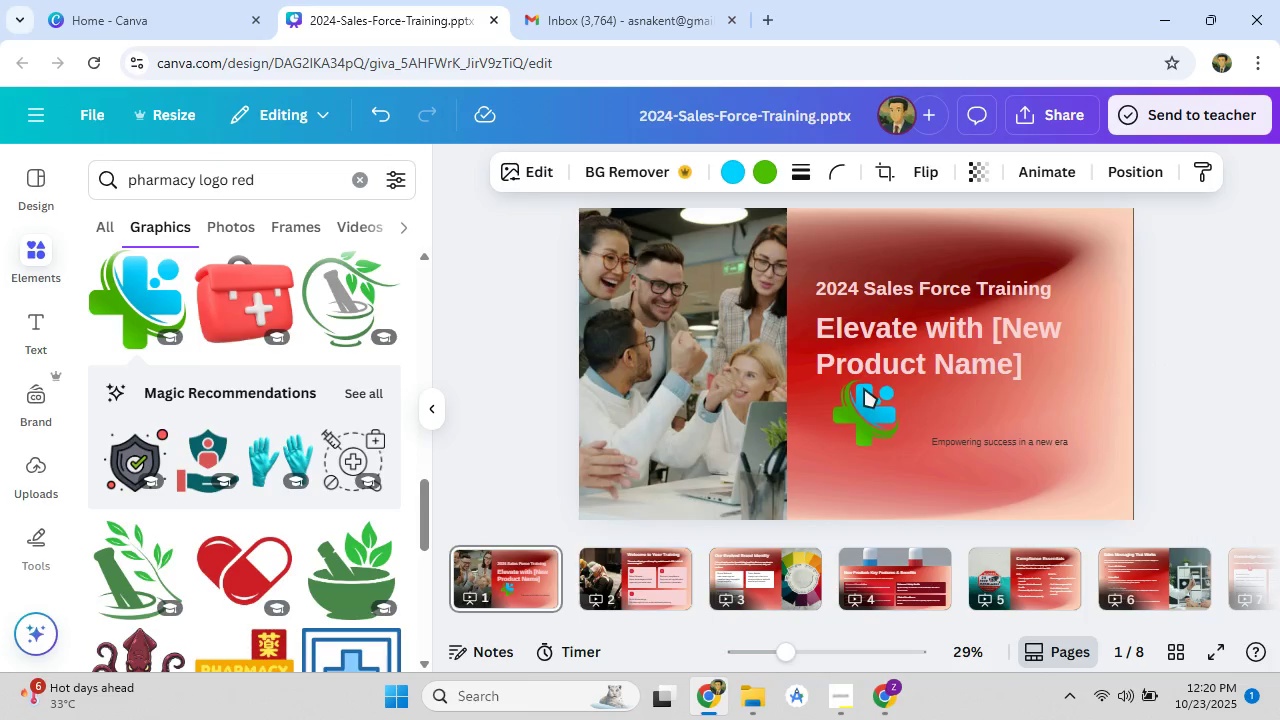 
hold_key(key=ArrowDown, duration=0.41)
 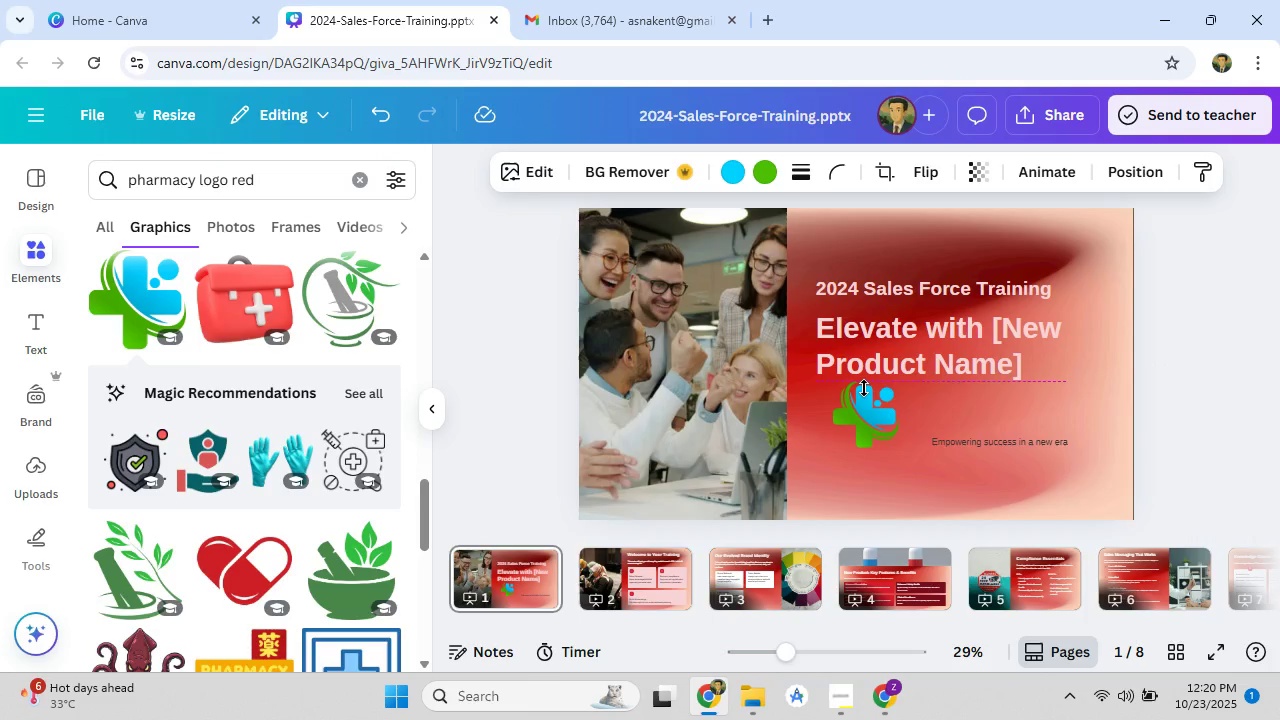 
hold_key(key=ArrowDown, duration=1.53)
 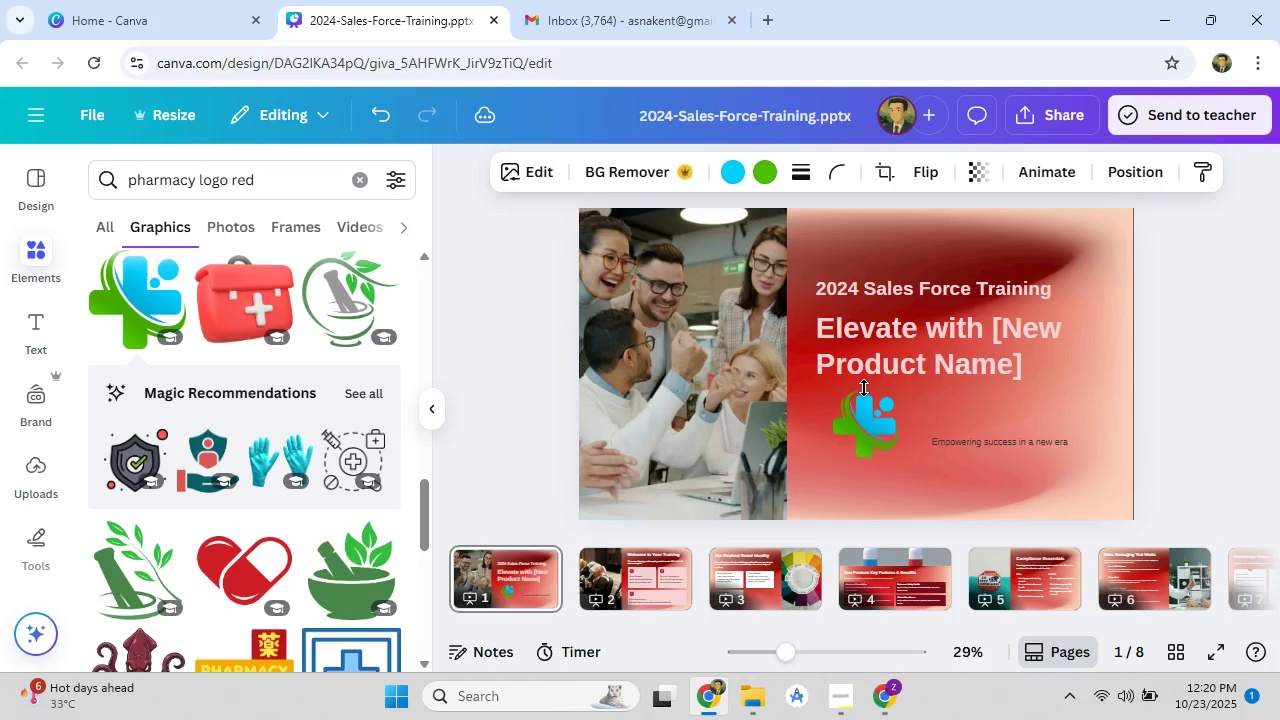 
key(ArrowDown)
 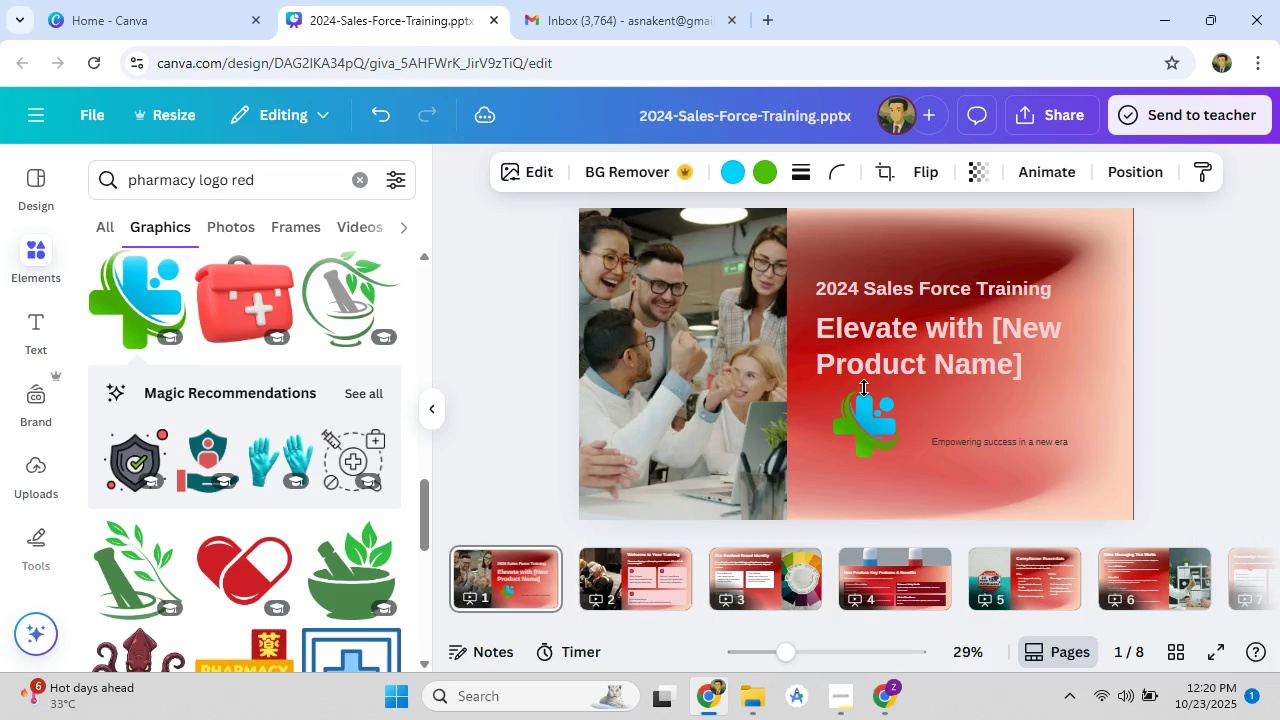 
key(ArrowDown)
 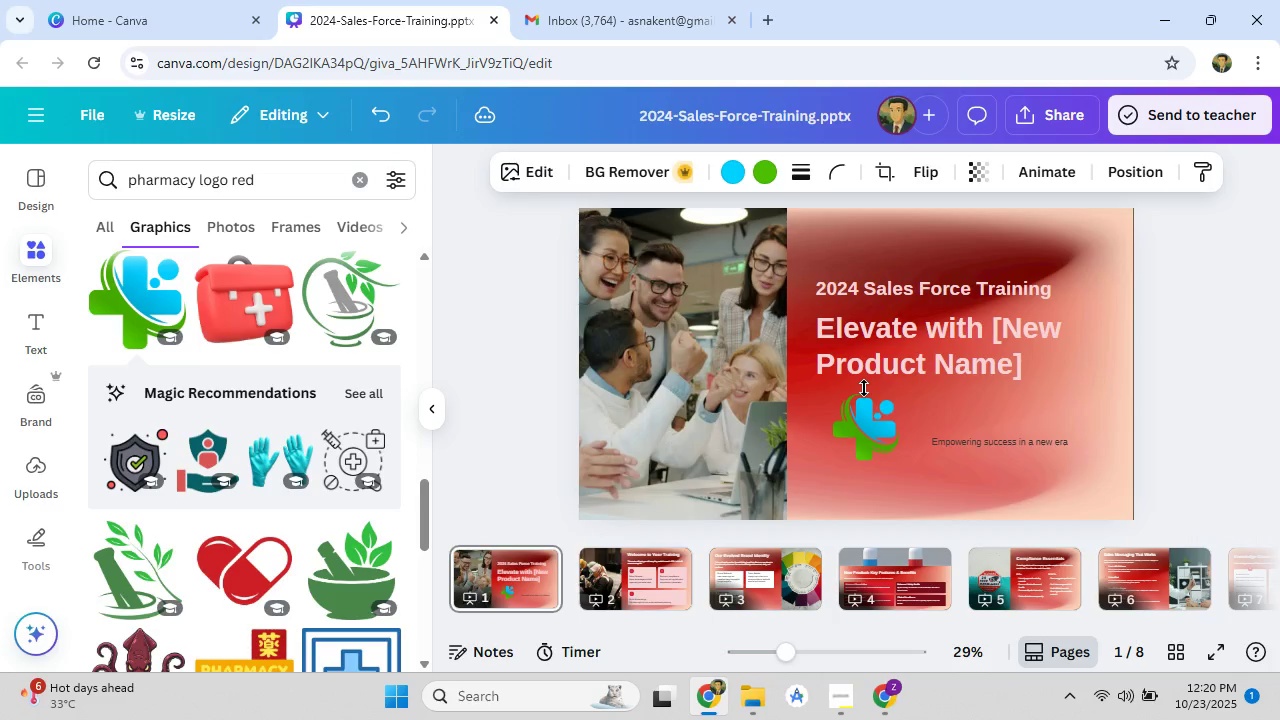 
key(ArrowDown)
 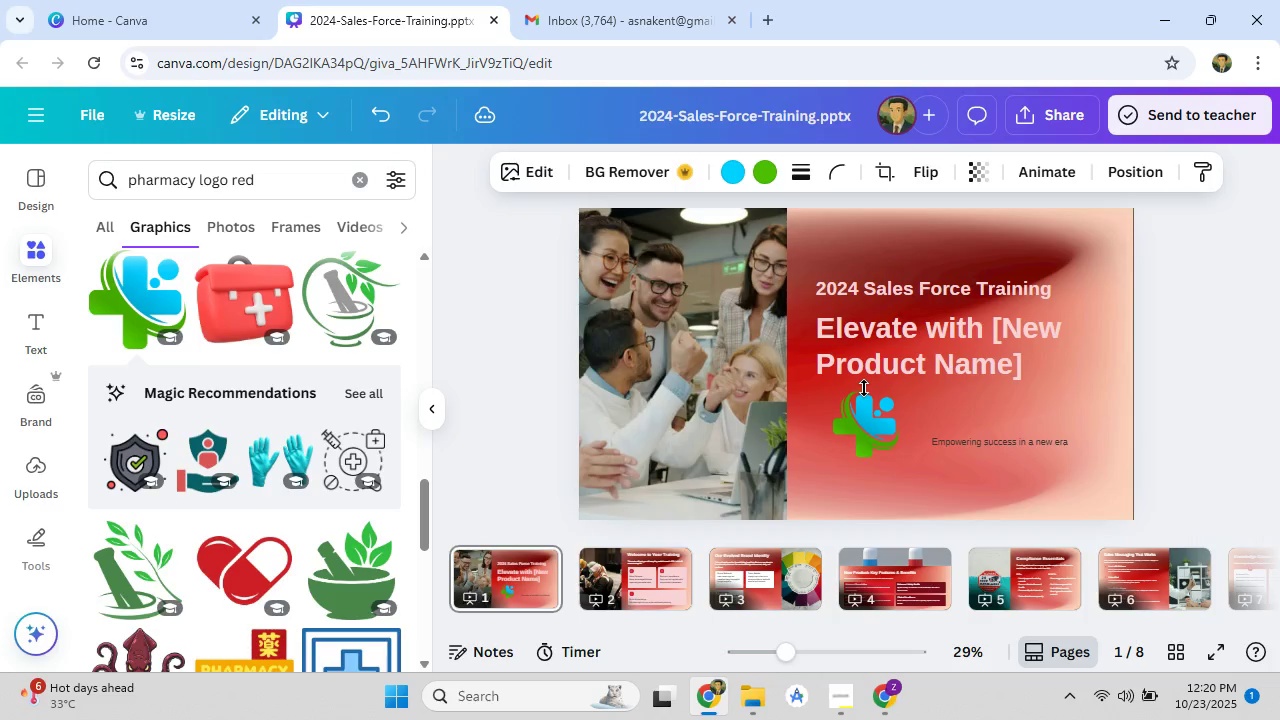 
key(ArrowDown)
 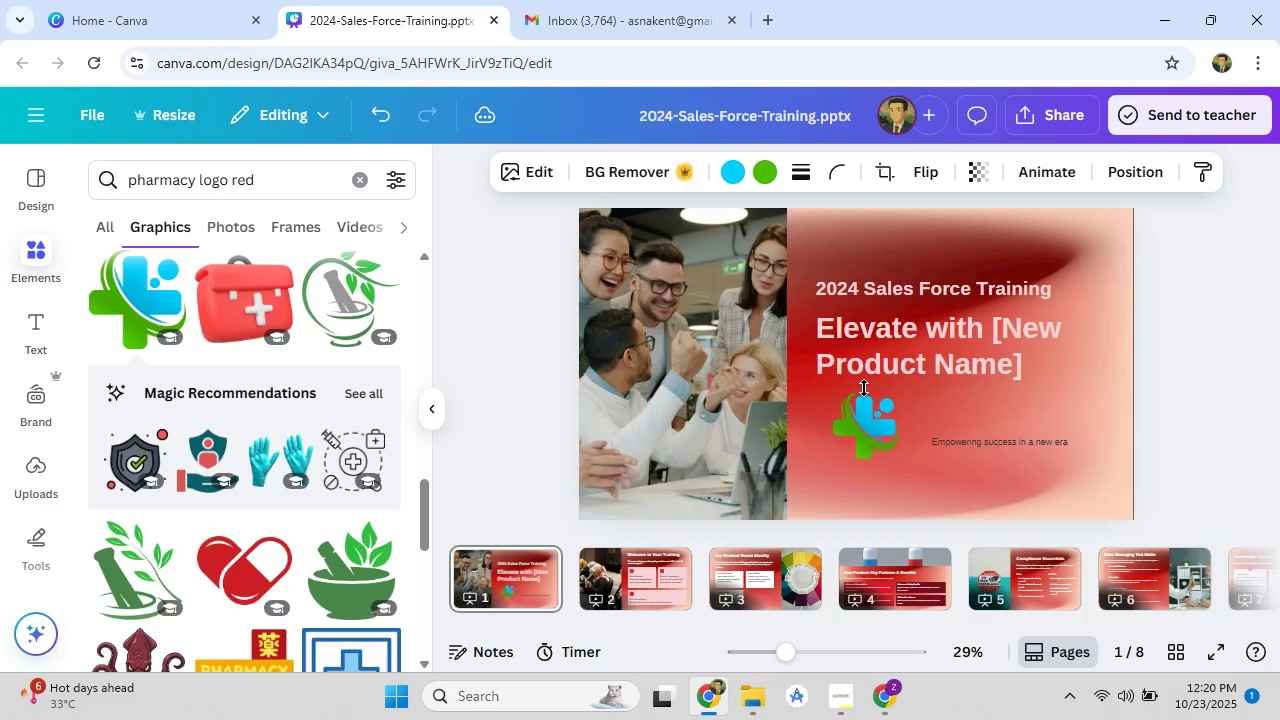 
key(ArrowDown)
 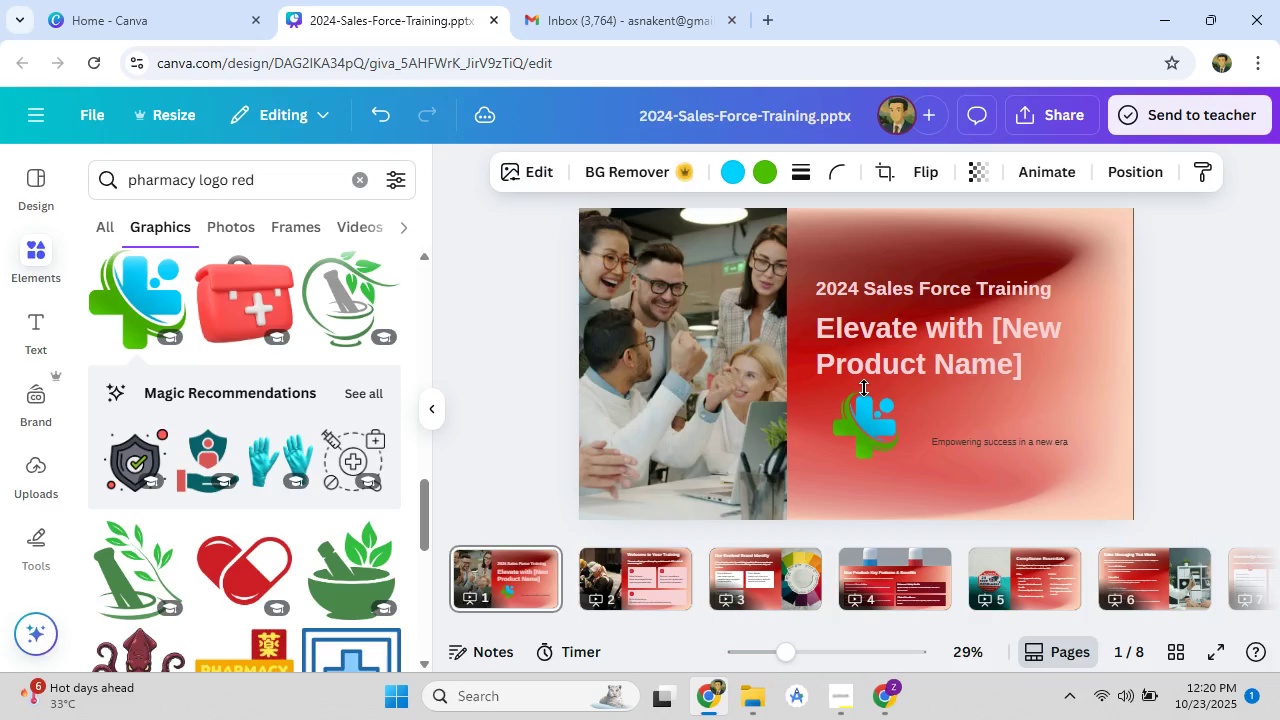 
key(ArrowDown)
 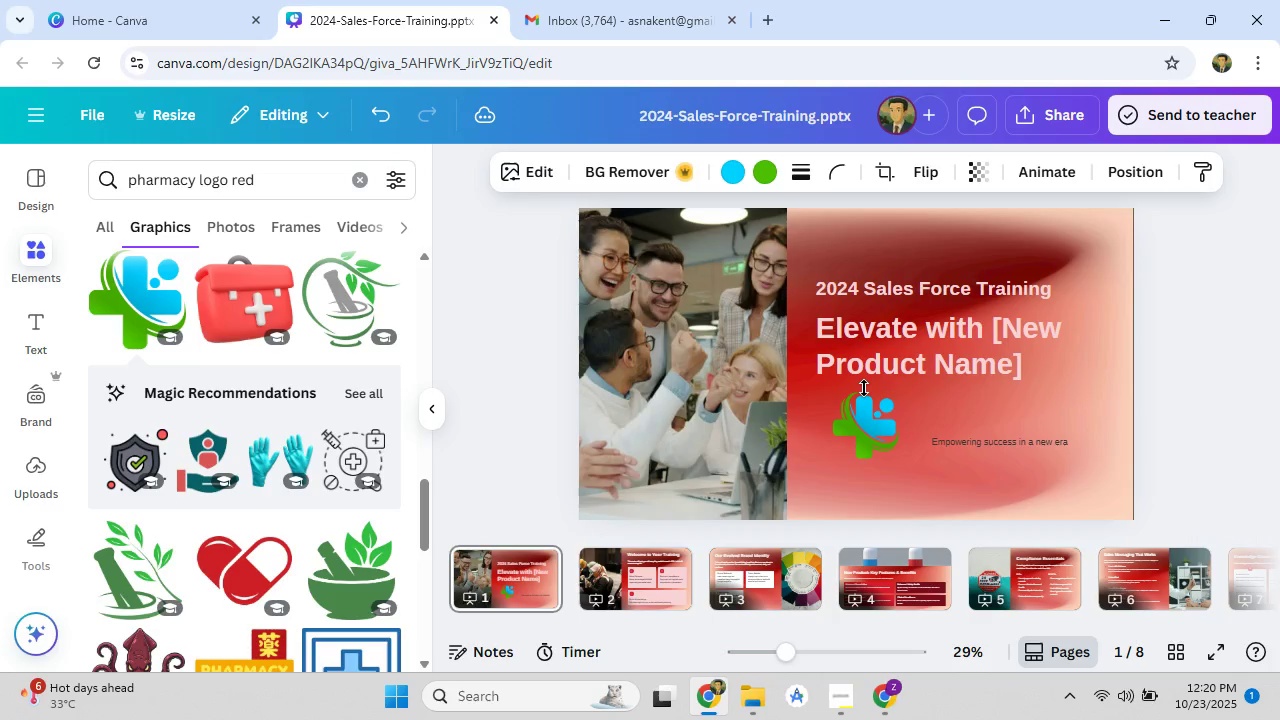 
key(ArrowDown)
 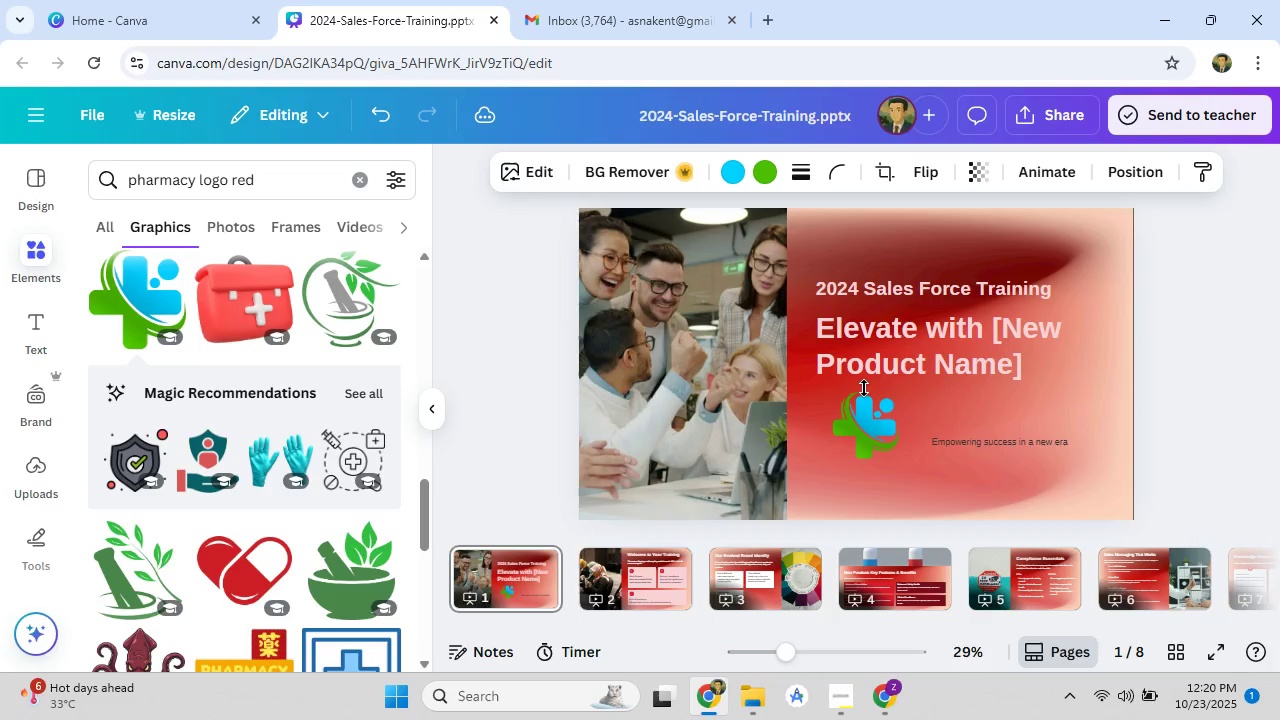 
key(ArrowDown)
 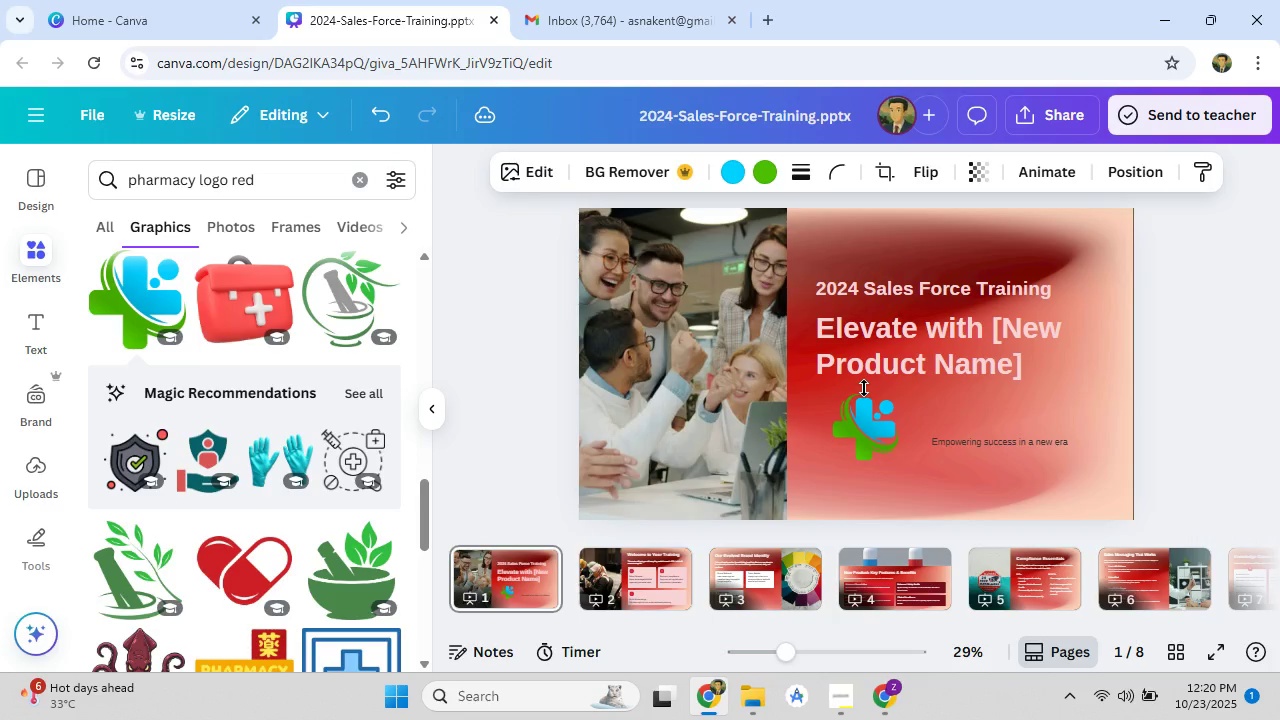 
hold_key(key=ArrowLeft, duration=1.53)
 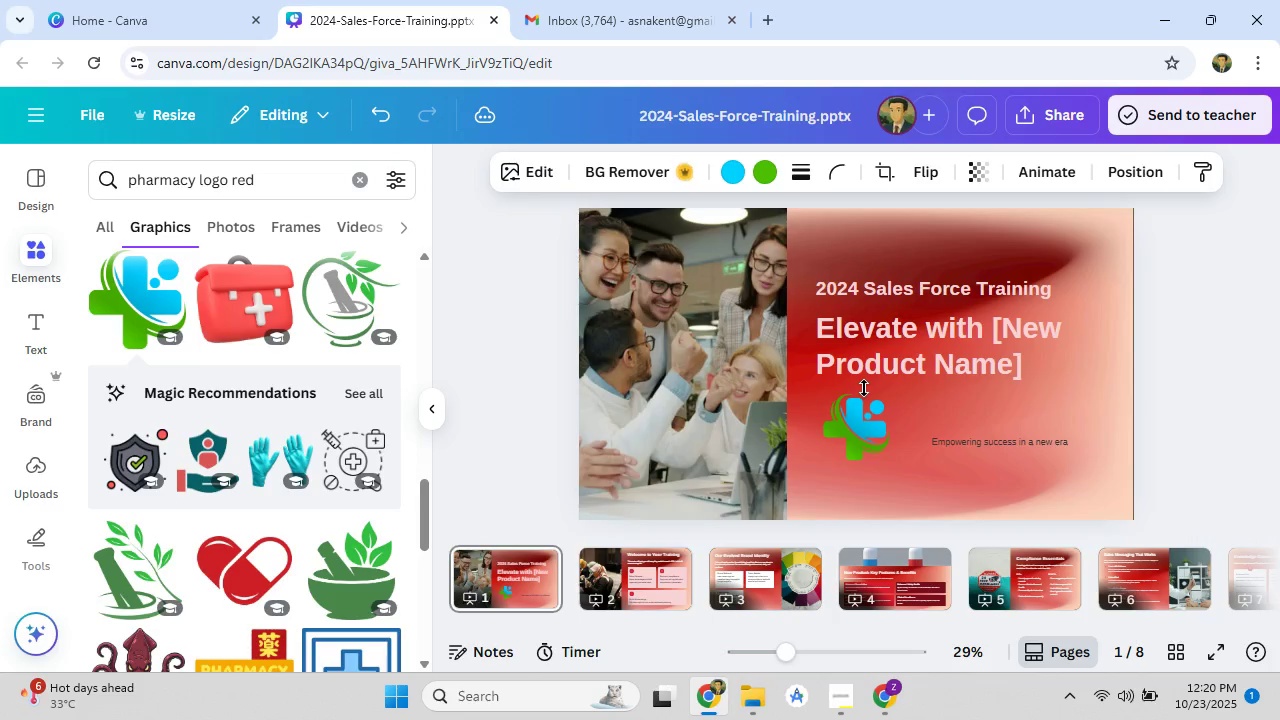 
hold_key(key=ArrowLeft, duration=1.0)
 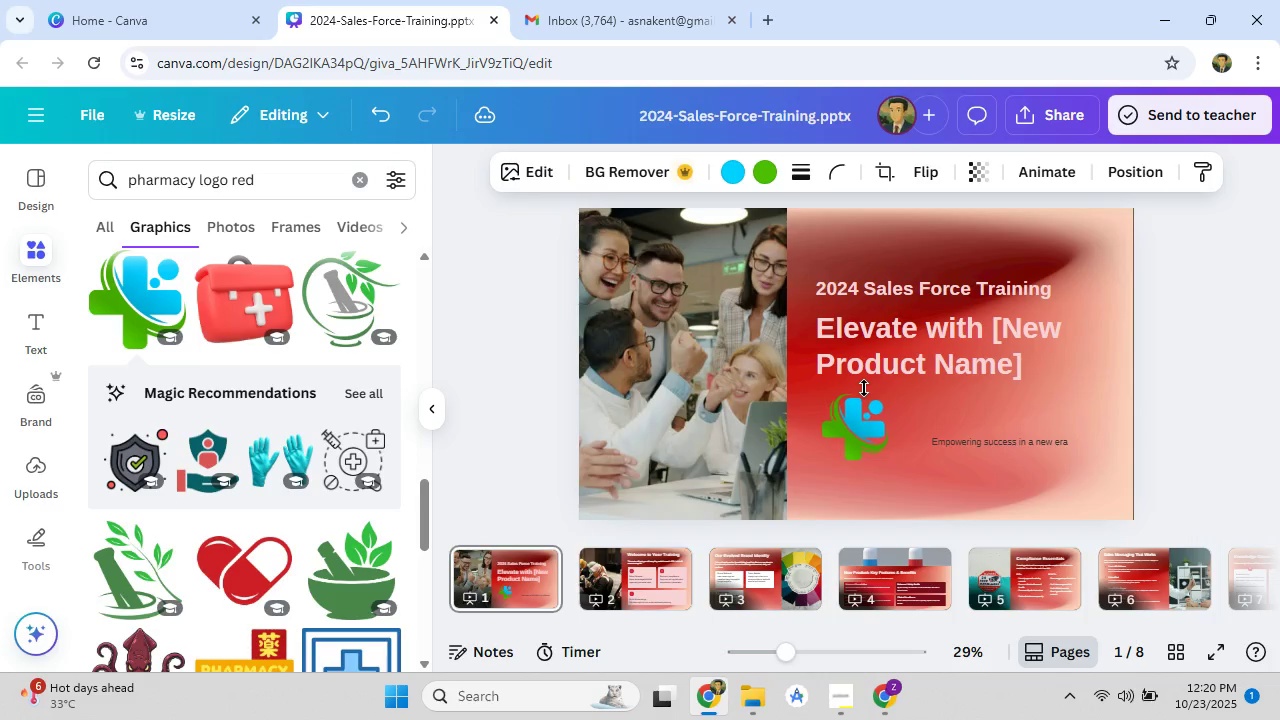 
hold_key(key=ArrowLeft, duration=0.9)
 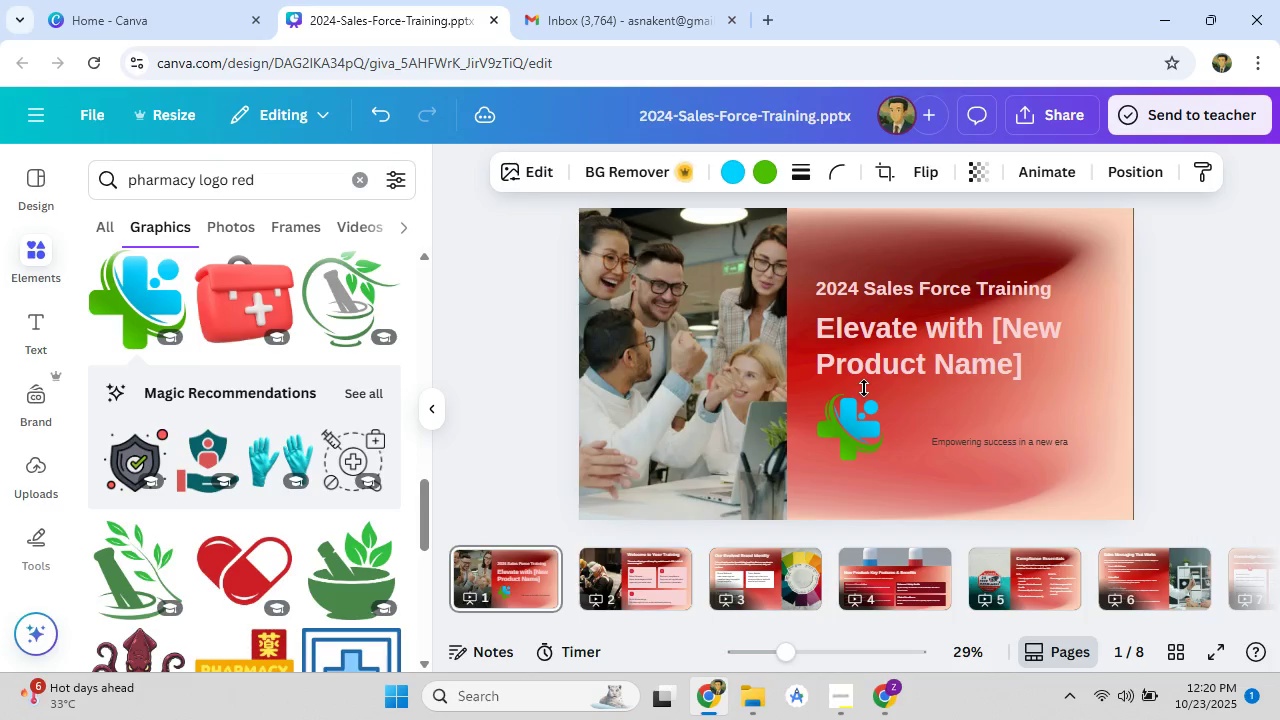 
left_click_drag(start_coordinate=[886, 395], to_coordinate=[873, 410])
 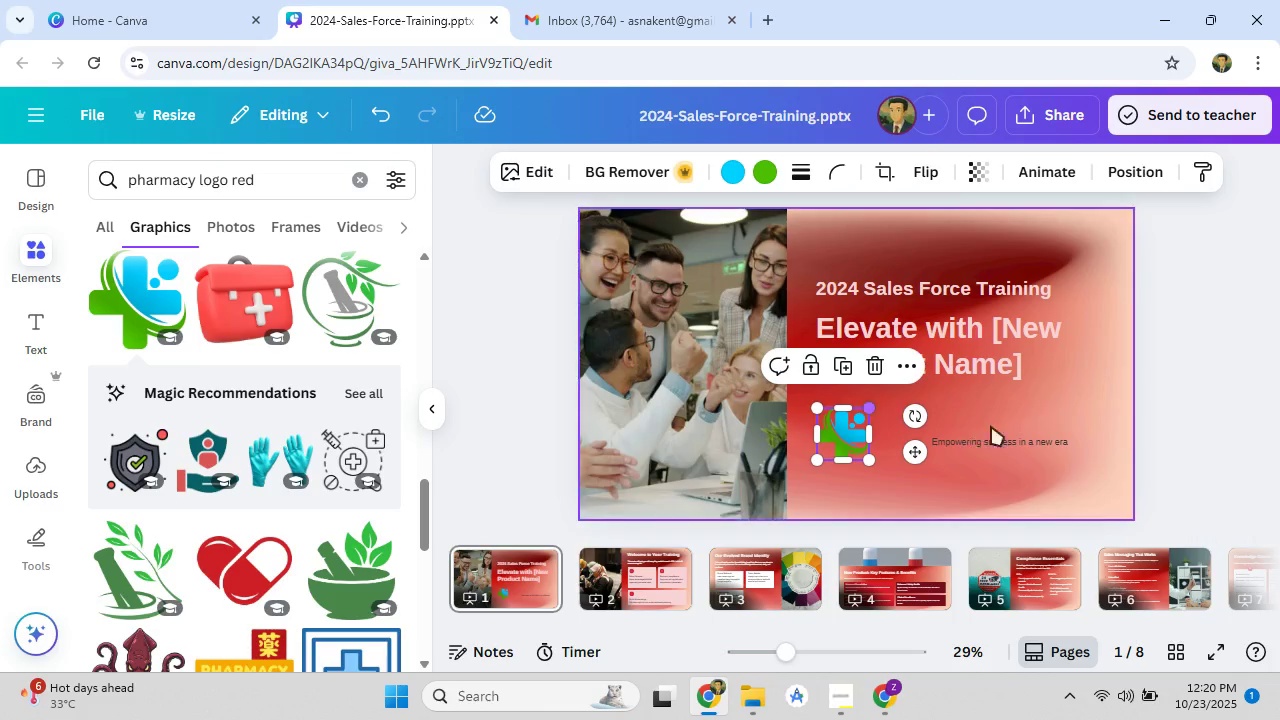 
left_click_drag(start_coordinate=[1007, 441], to_coordinate=[952, 434])
 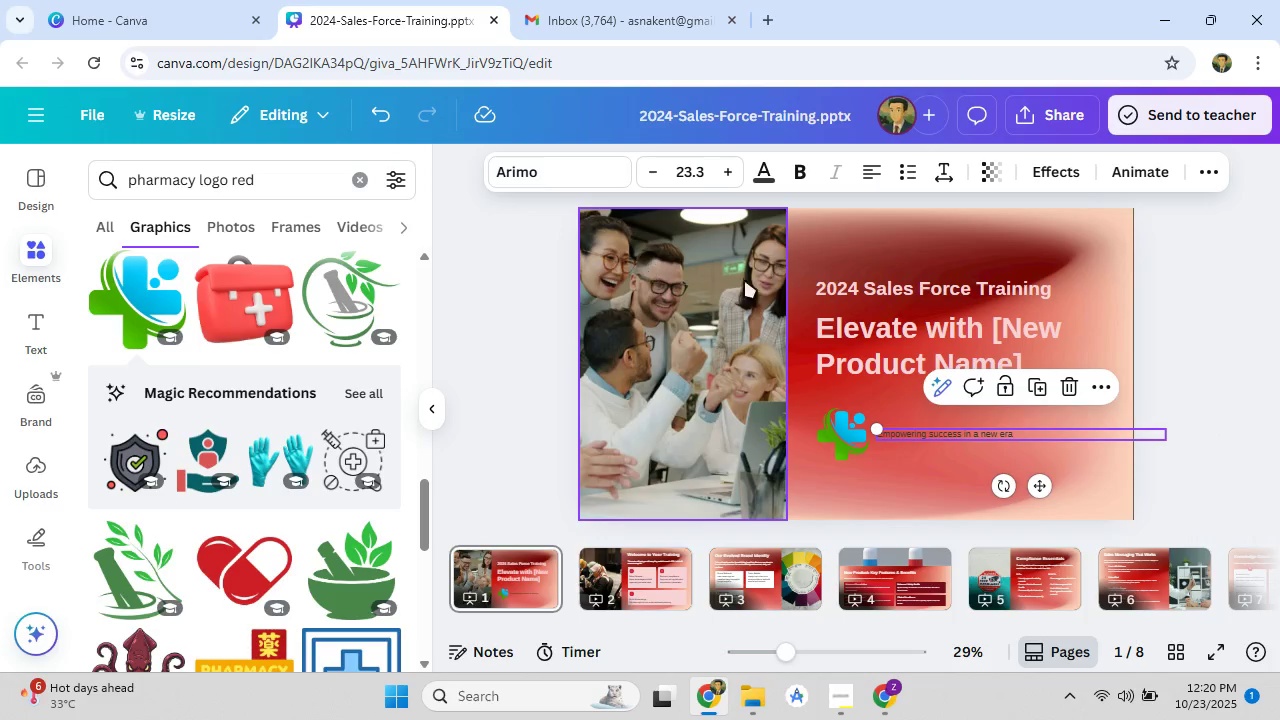 
left_click([758, 168])
 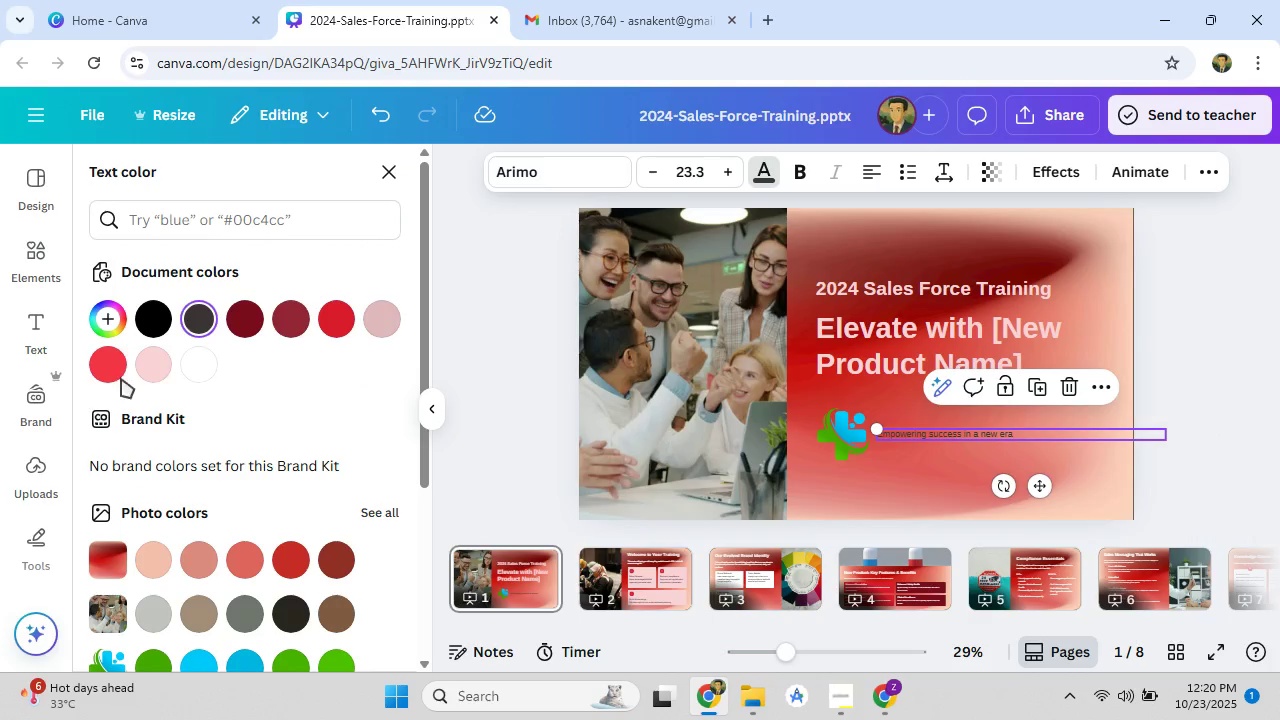 
left_click([189, 368])
 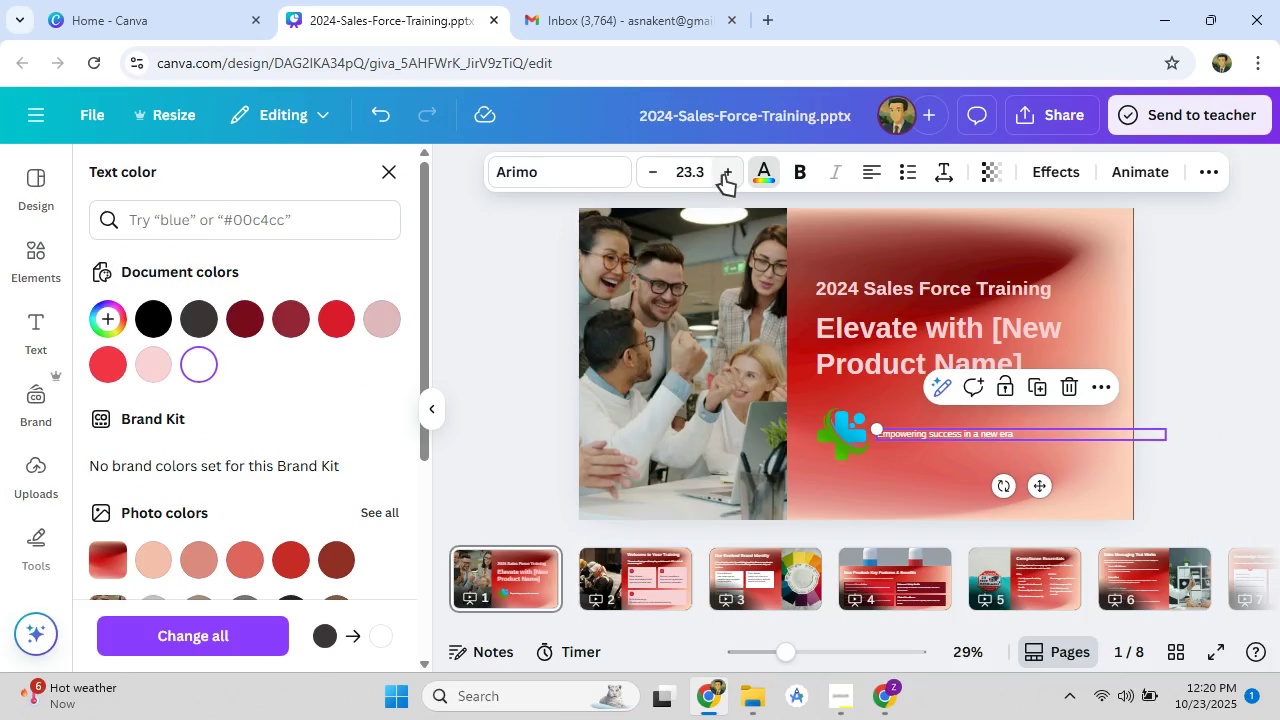 
left_click([723, 175])
 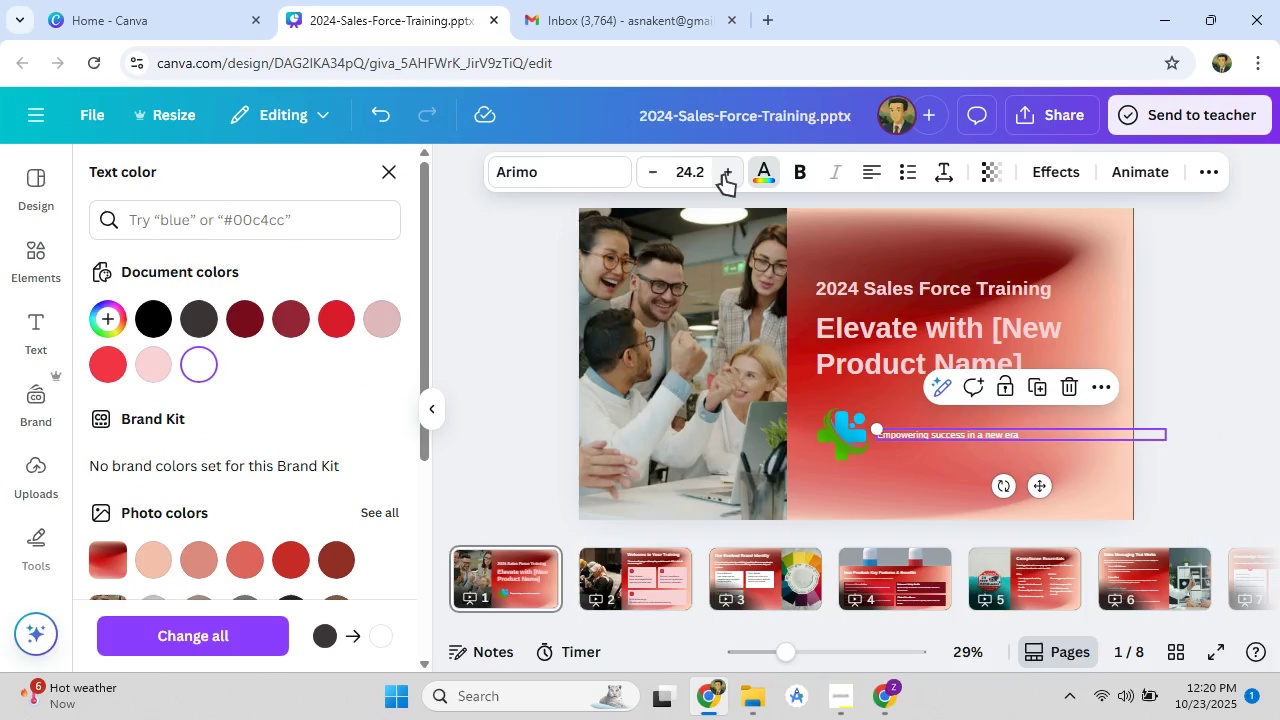 
left_click([723, 175])
 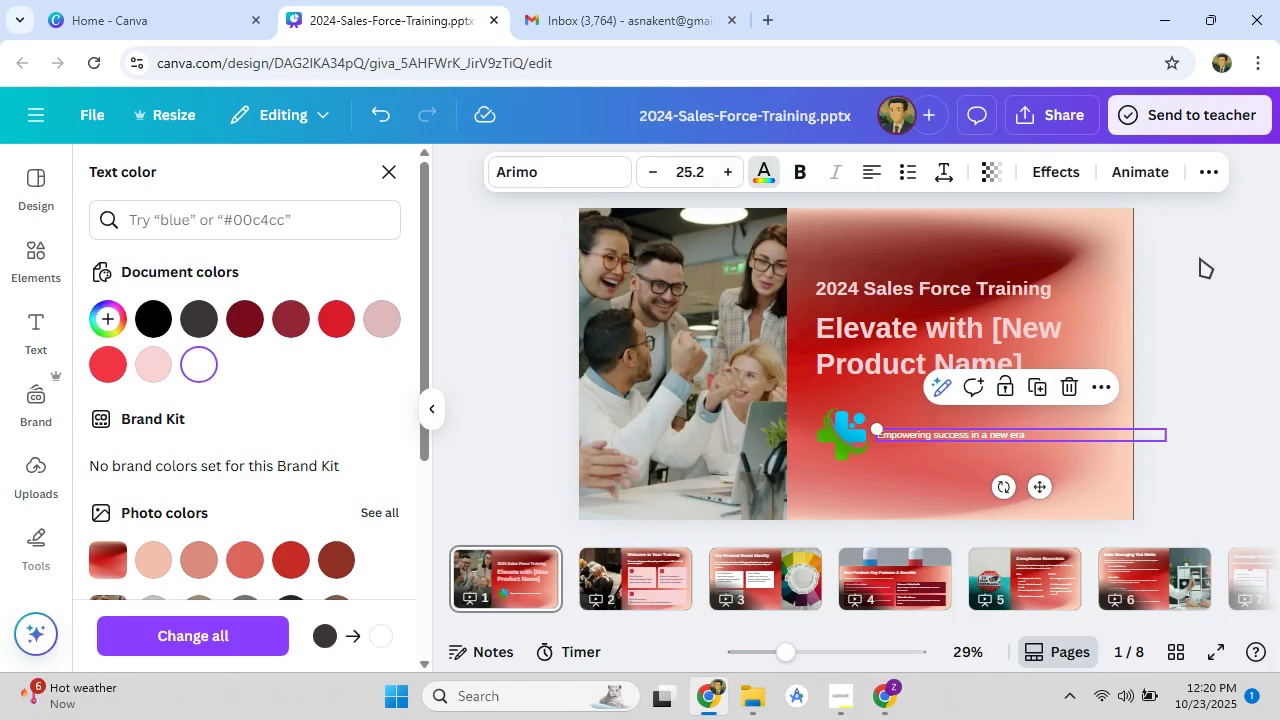 
left_click([1199, 258])
 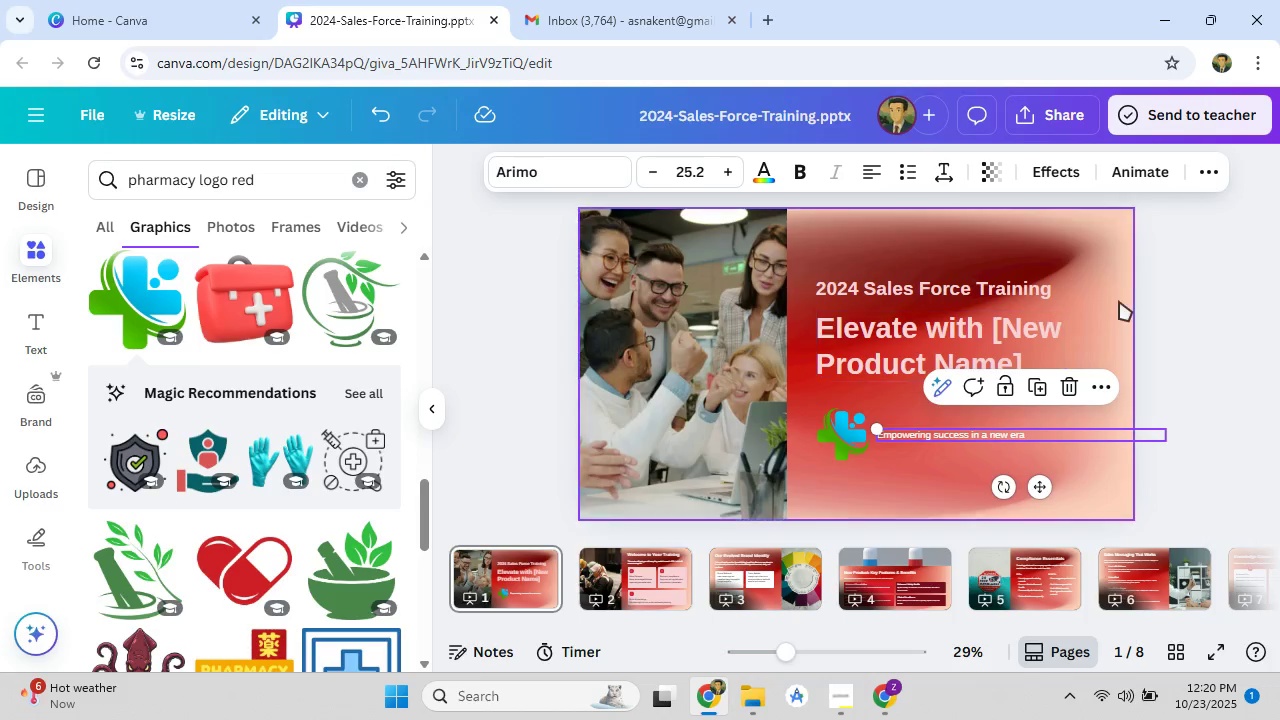 
left_click([1152, 294])
 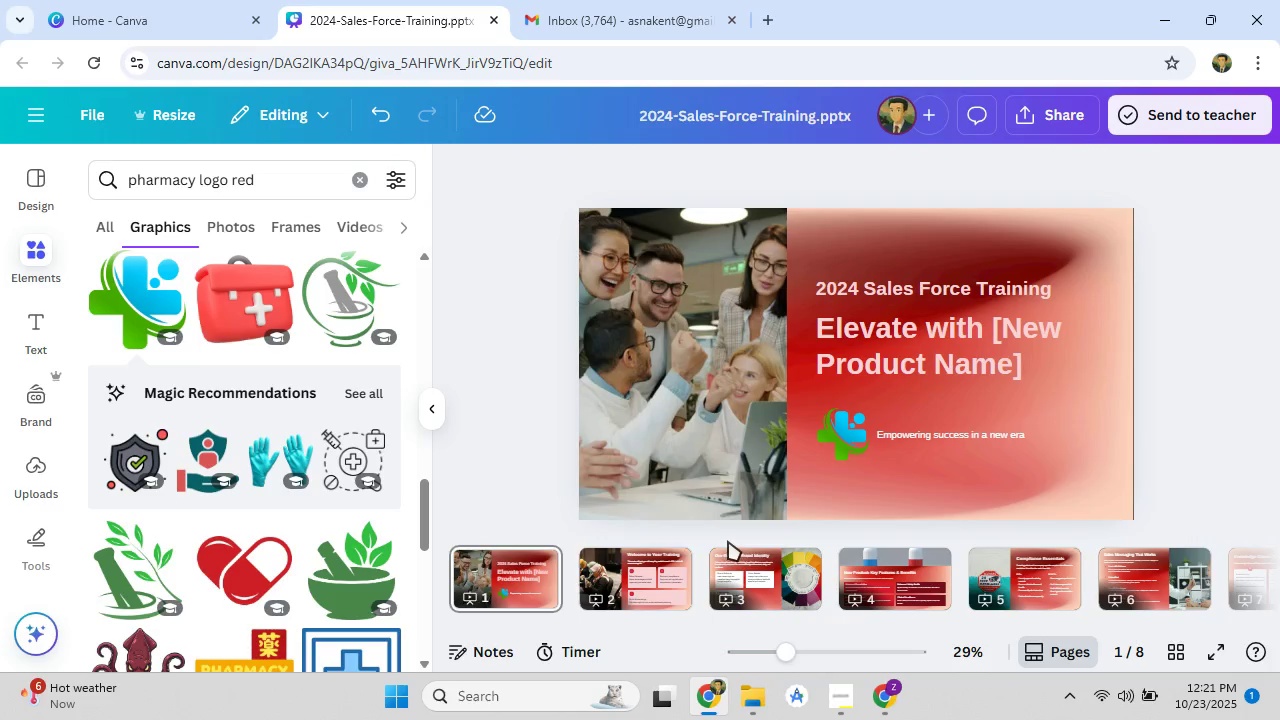 
left_click([833, 695])